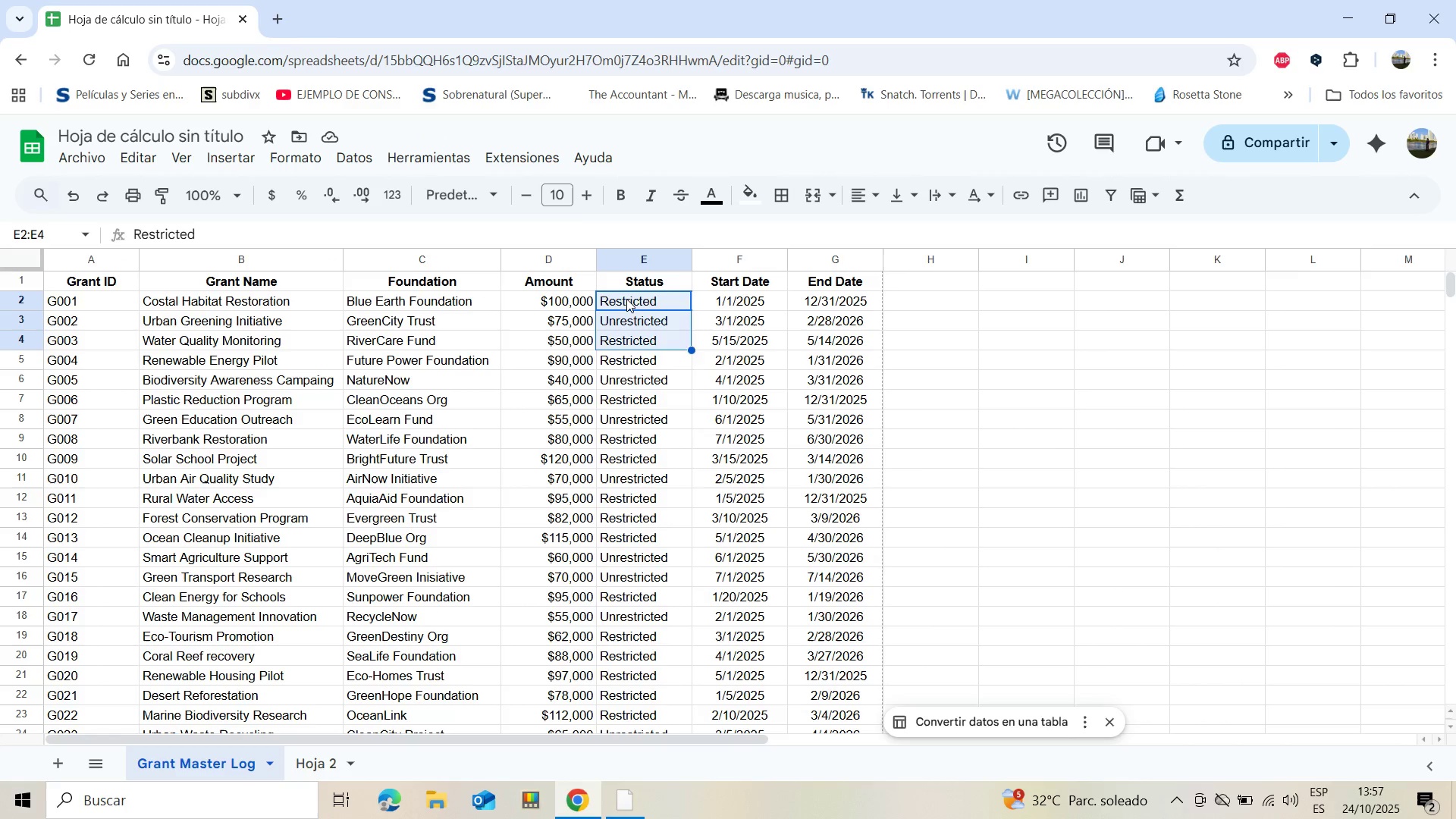 
key(Shift+ArrowDown)
 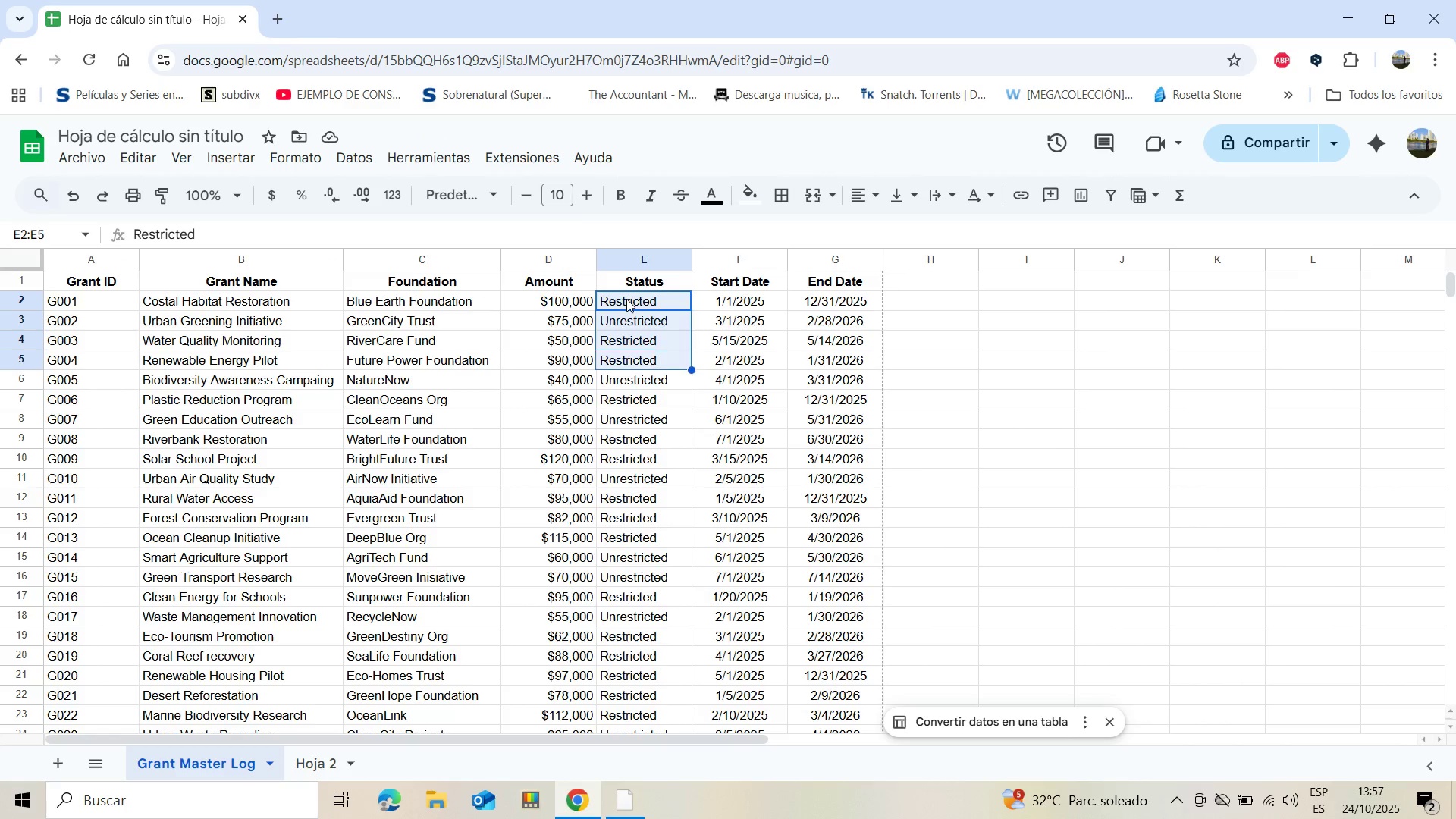 
hold_key(key=ArrowDown, duration=1.54)
 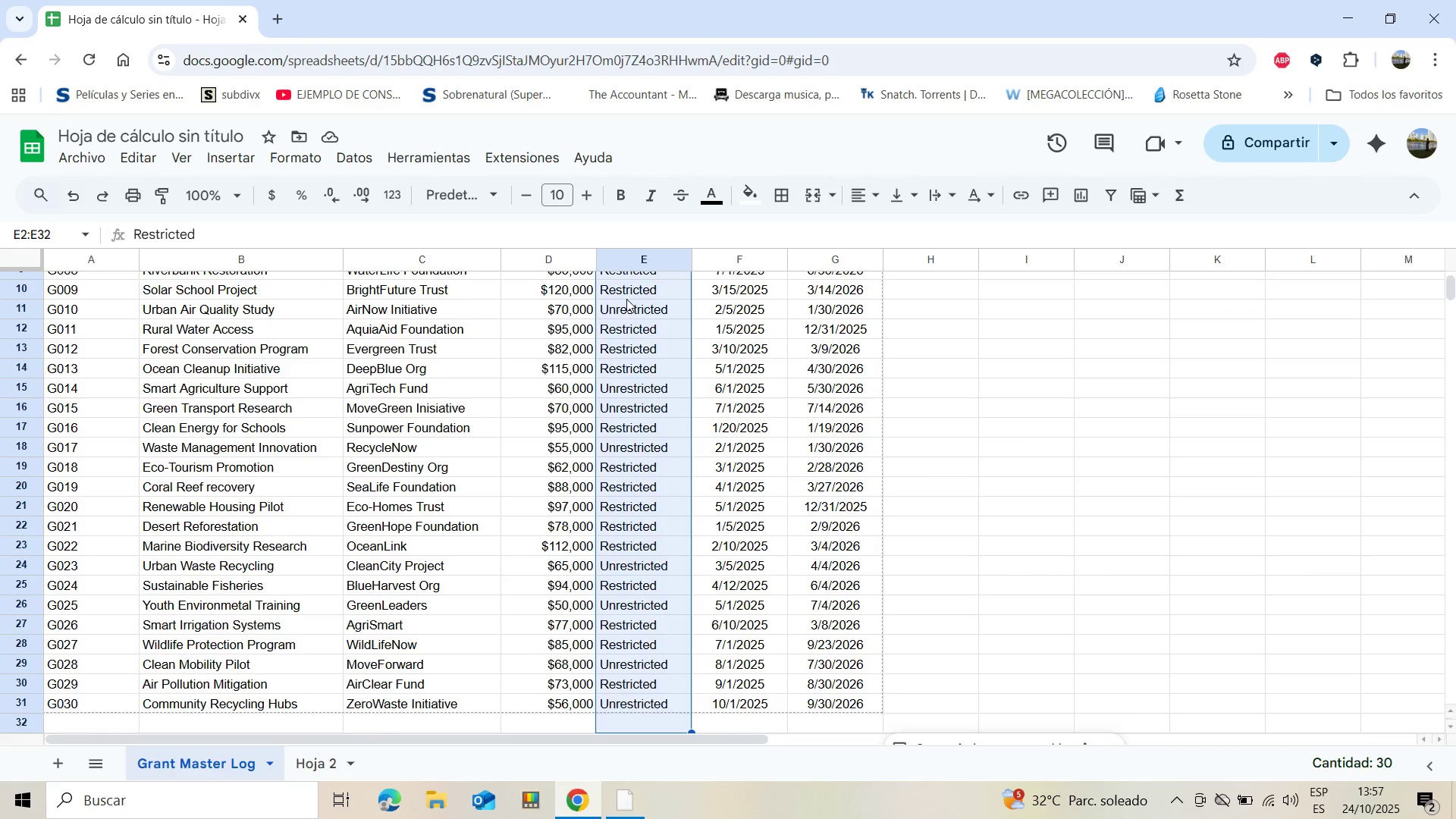 
key(Shift+ArrowDown)
 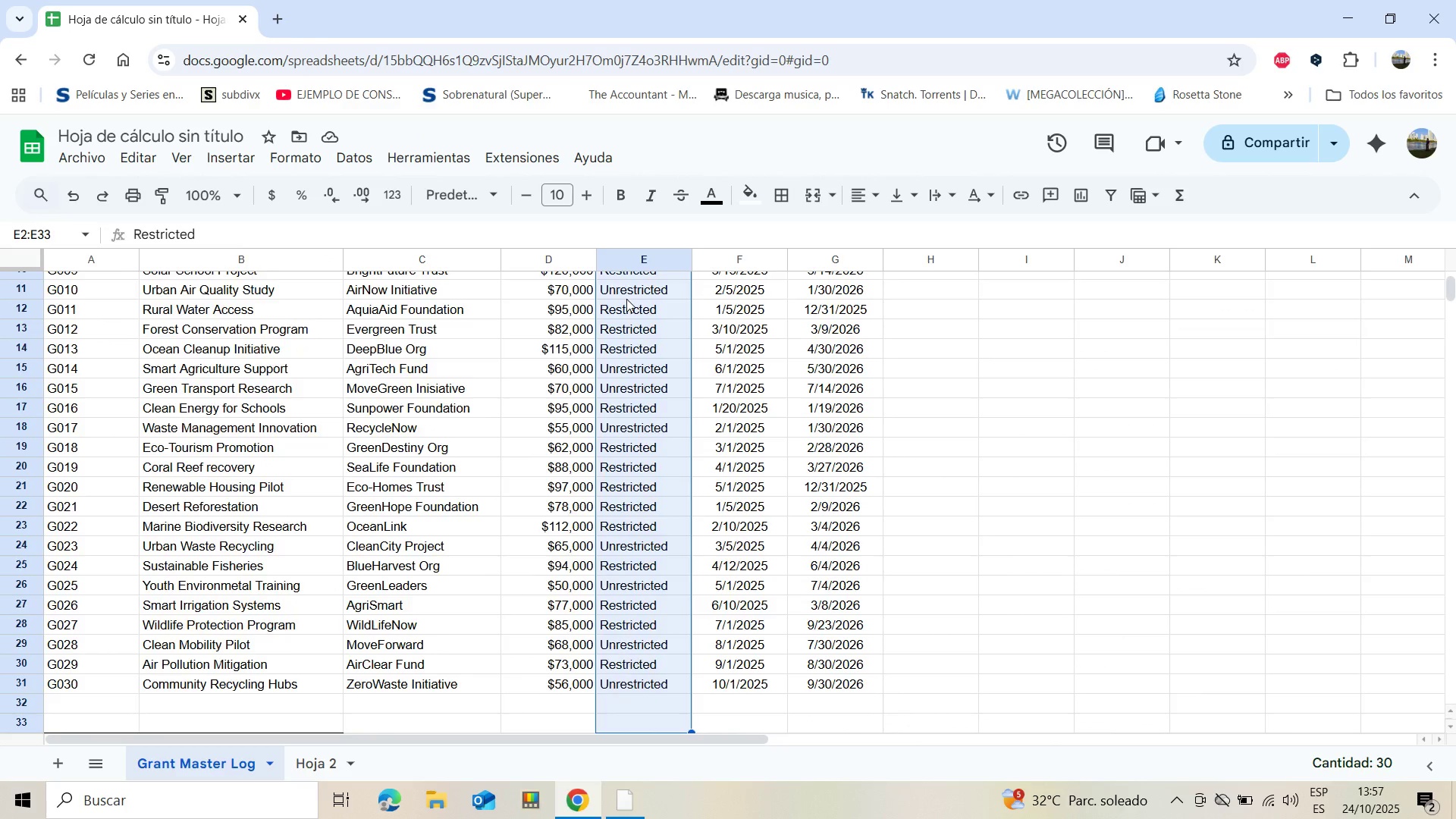 
key(Shift+ArrowDown)
 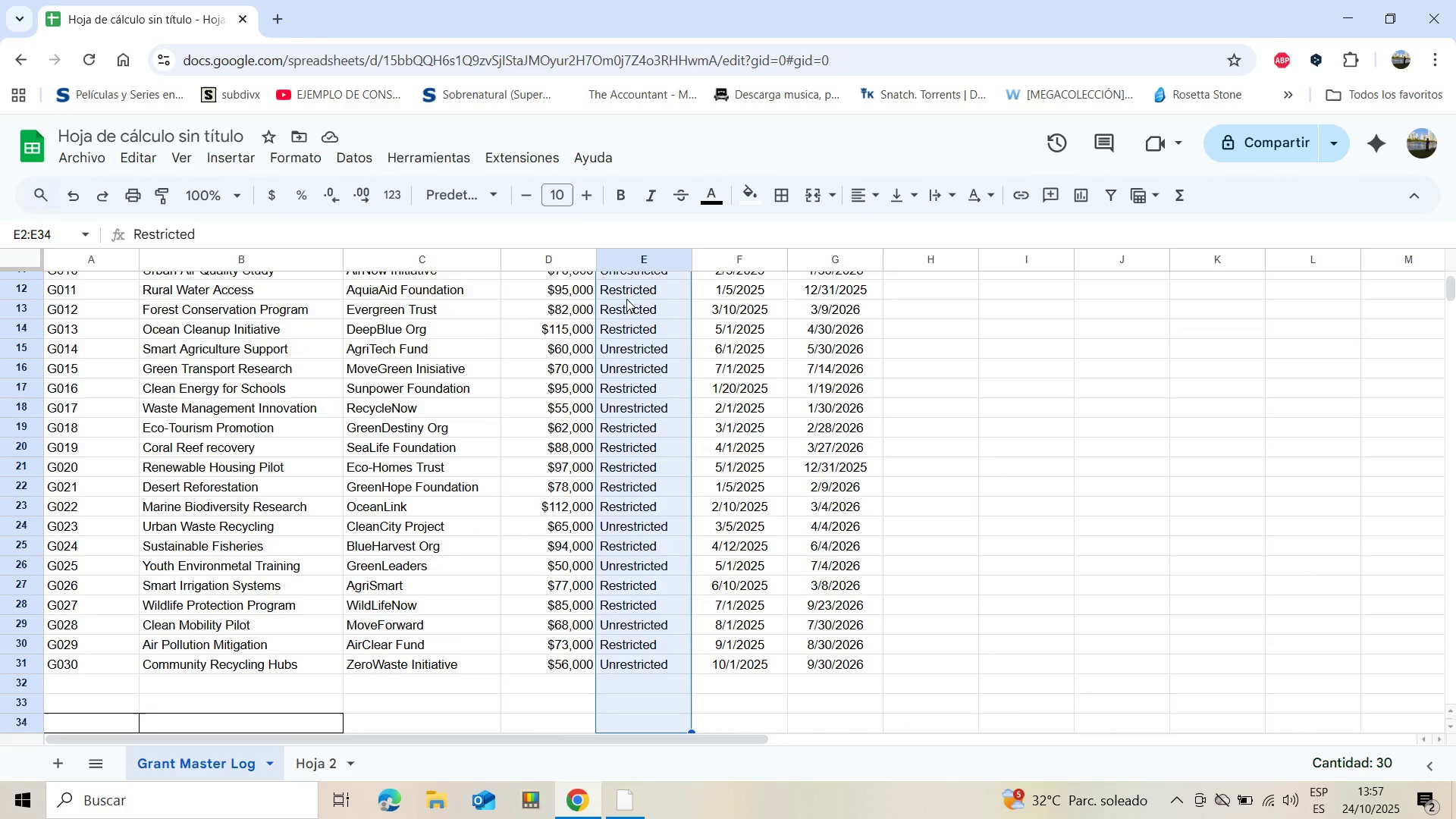 
key(Shift+ArrowDown)
 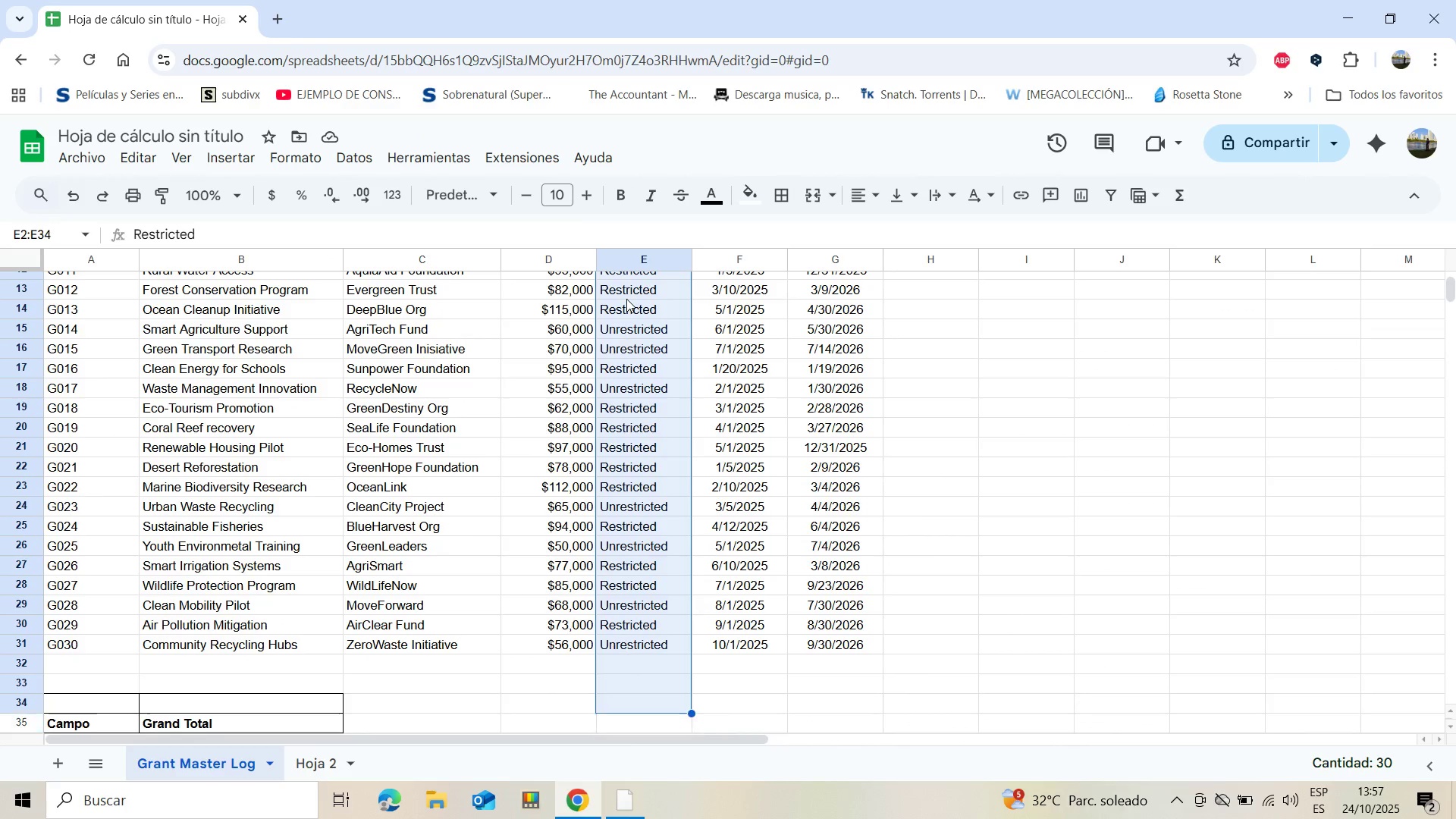 
key(Shift+ArrowUp)
 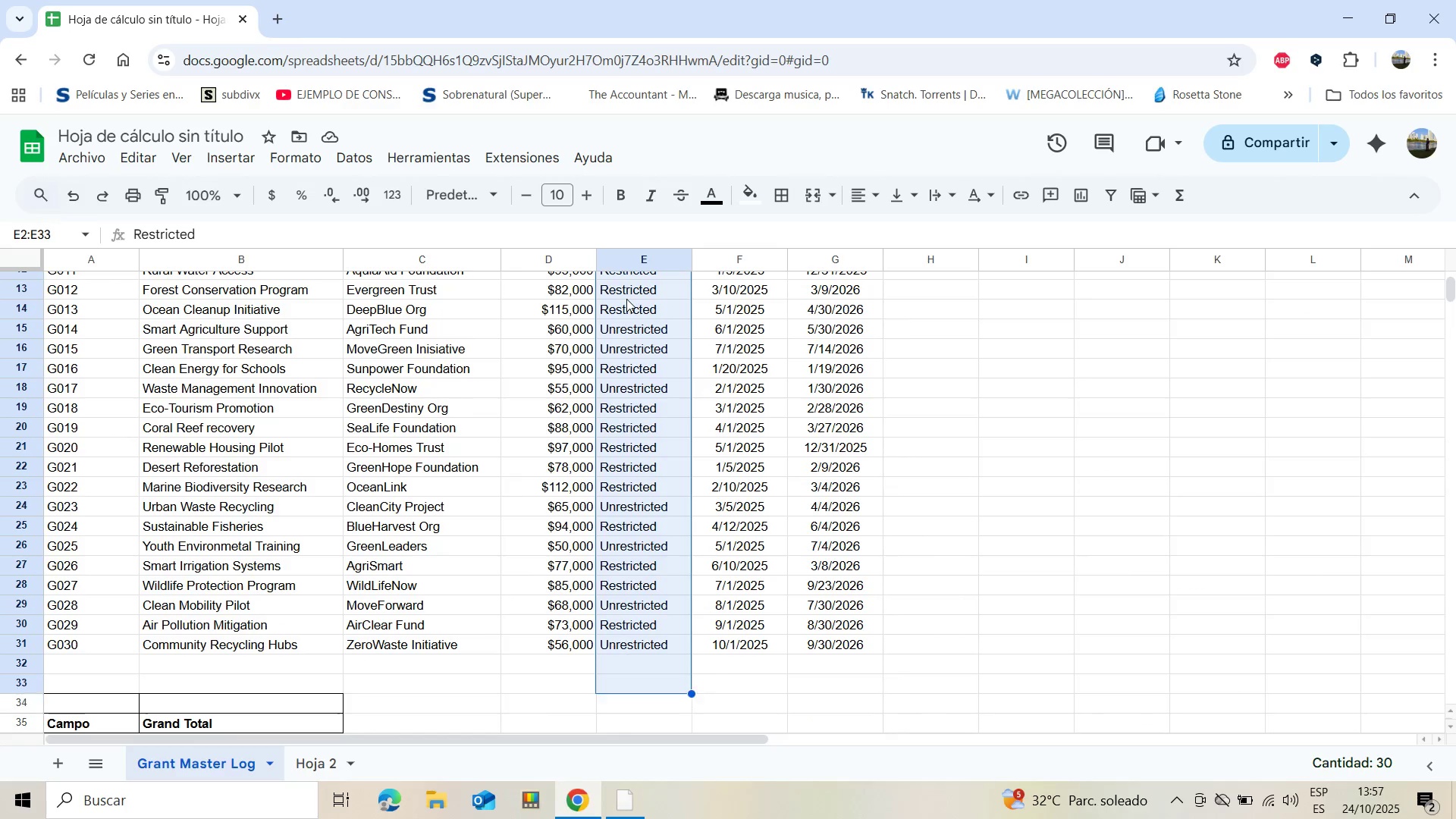 
key(Shift+ArrowUp)
 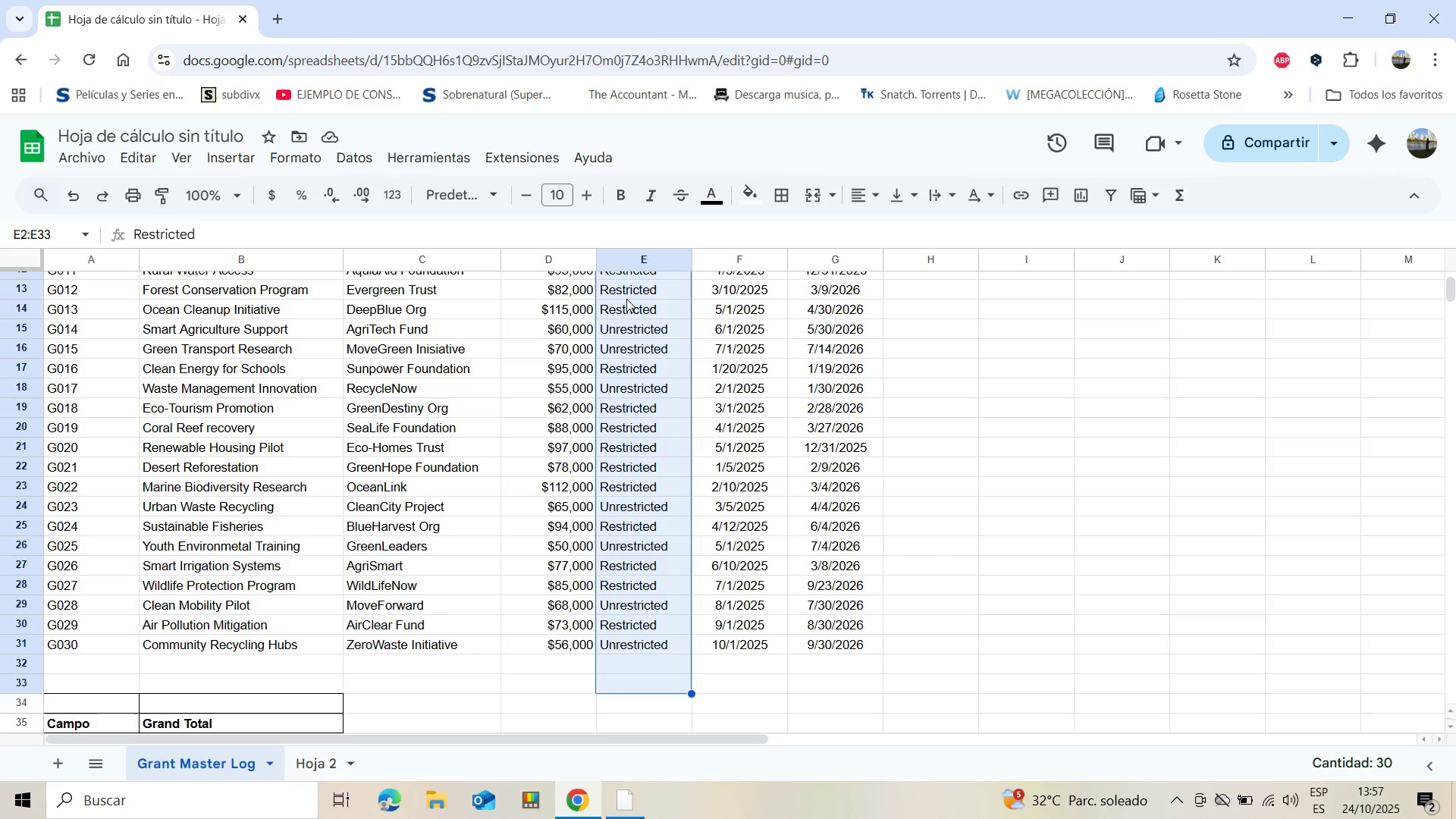 
key(Shift+ArrowUp)
 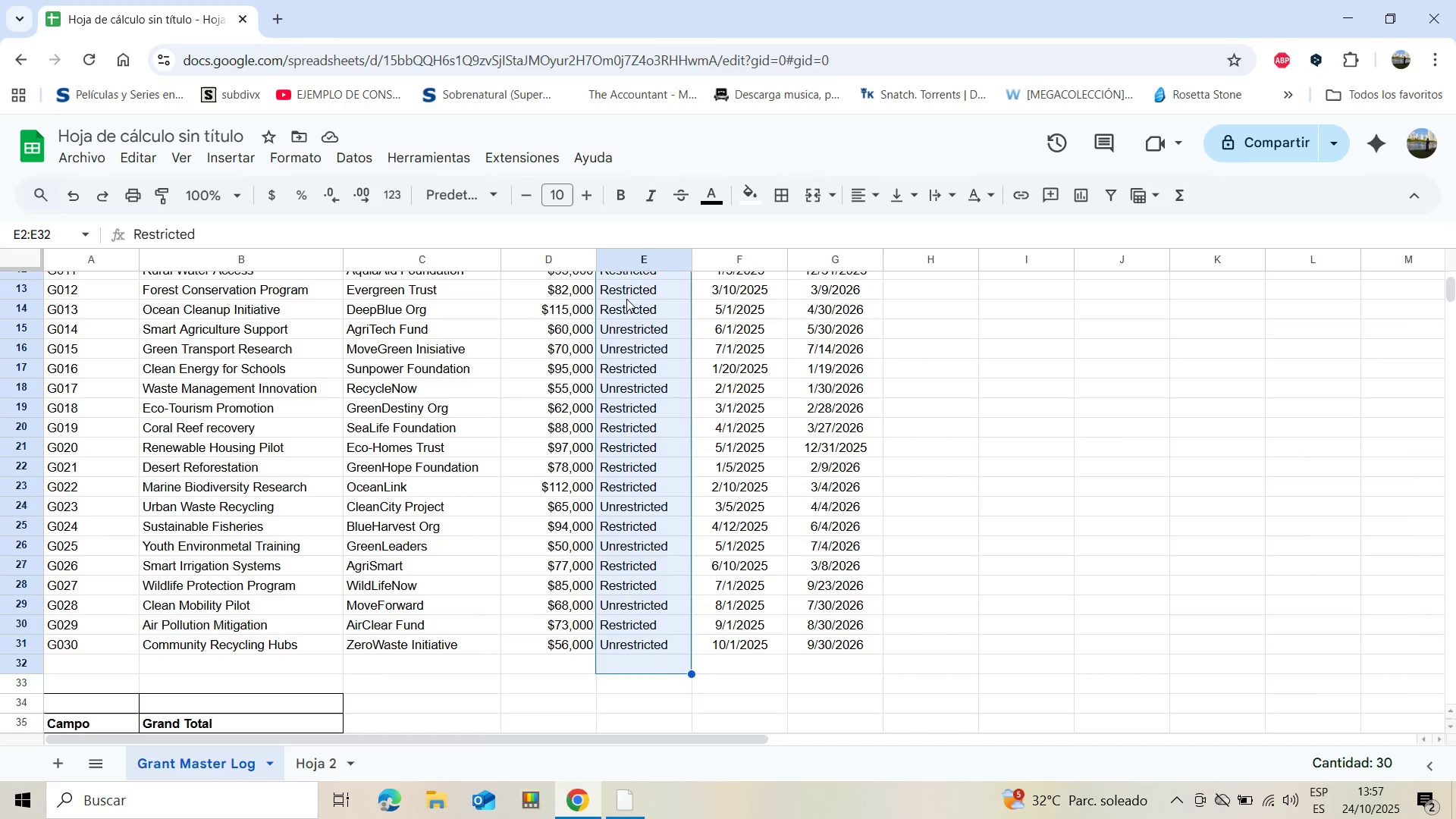 
key(Shift+ArrowUp)
 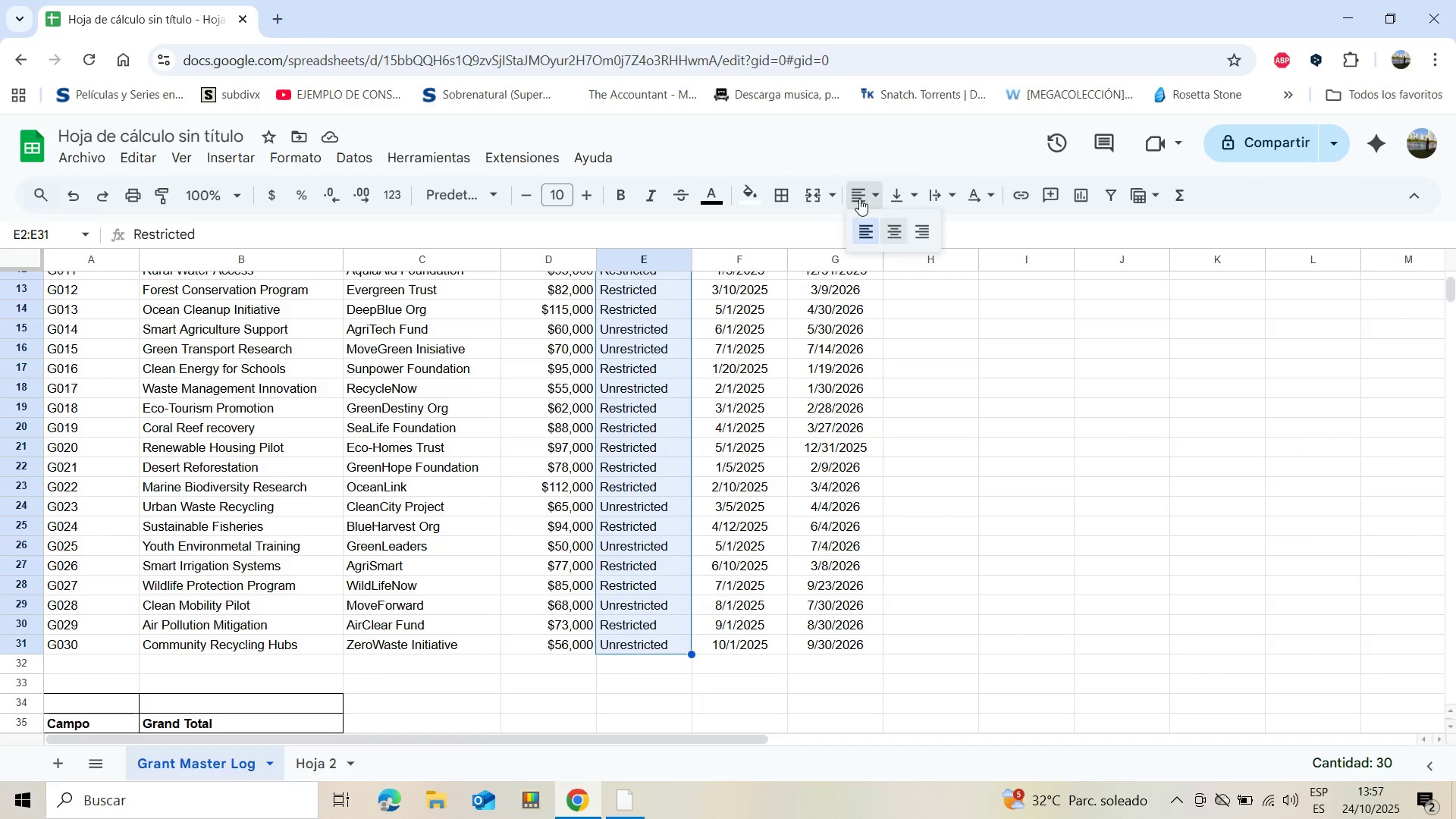 
left_click([888, 232])
 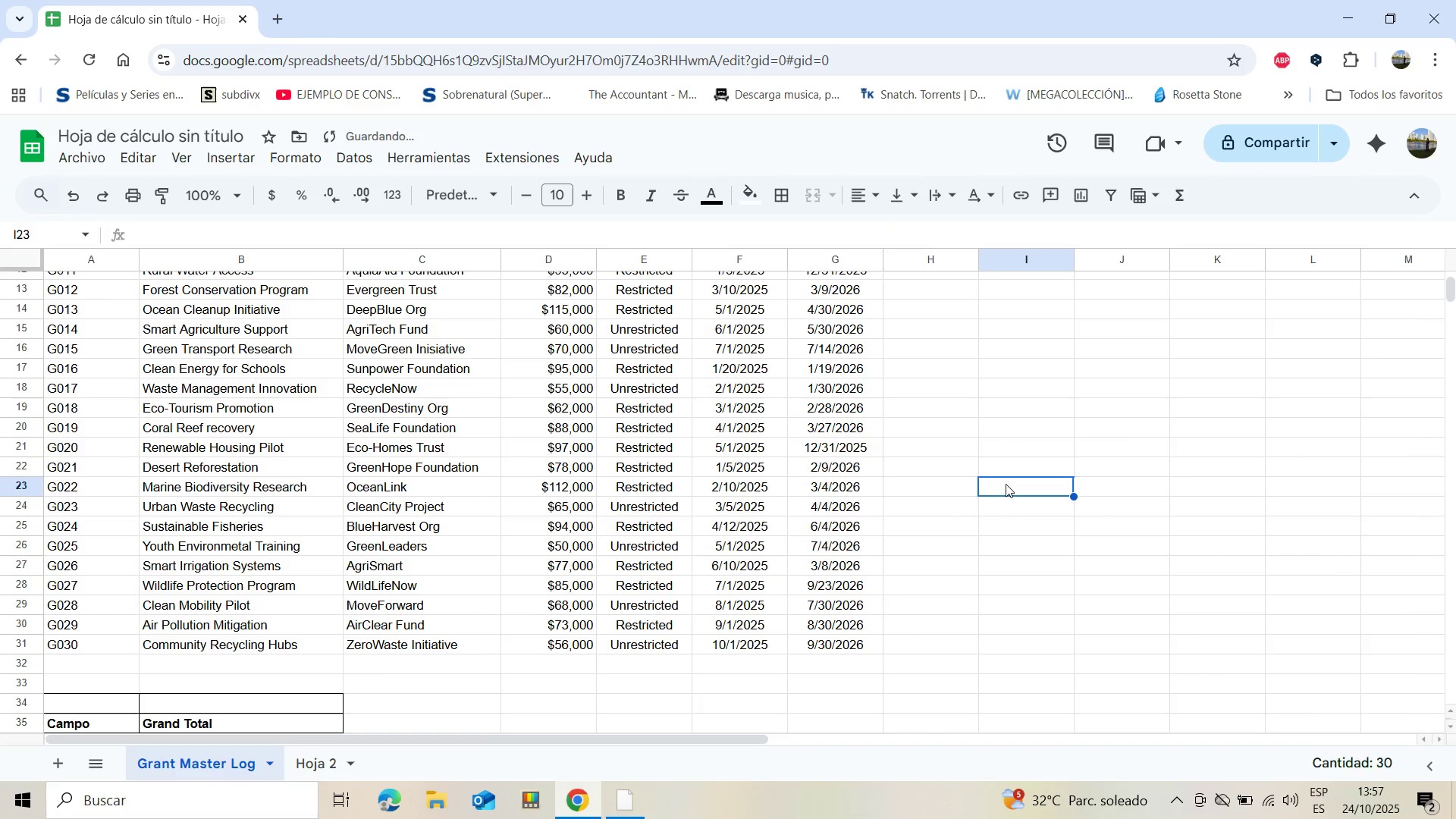 
scroll: coordinate [826, 481], scroll_direction: up, amount: 7.0
 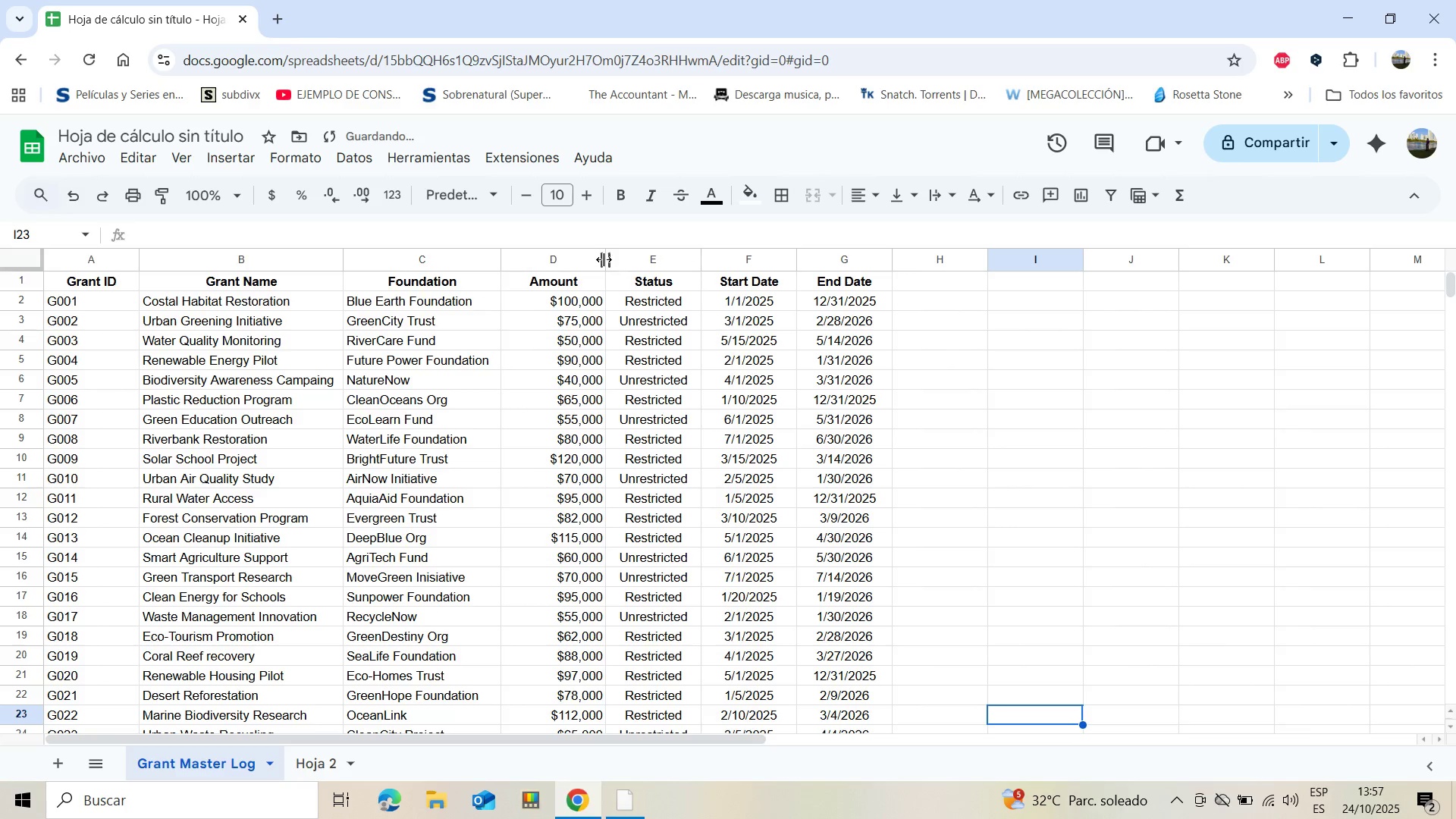 
wait(10.41)
 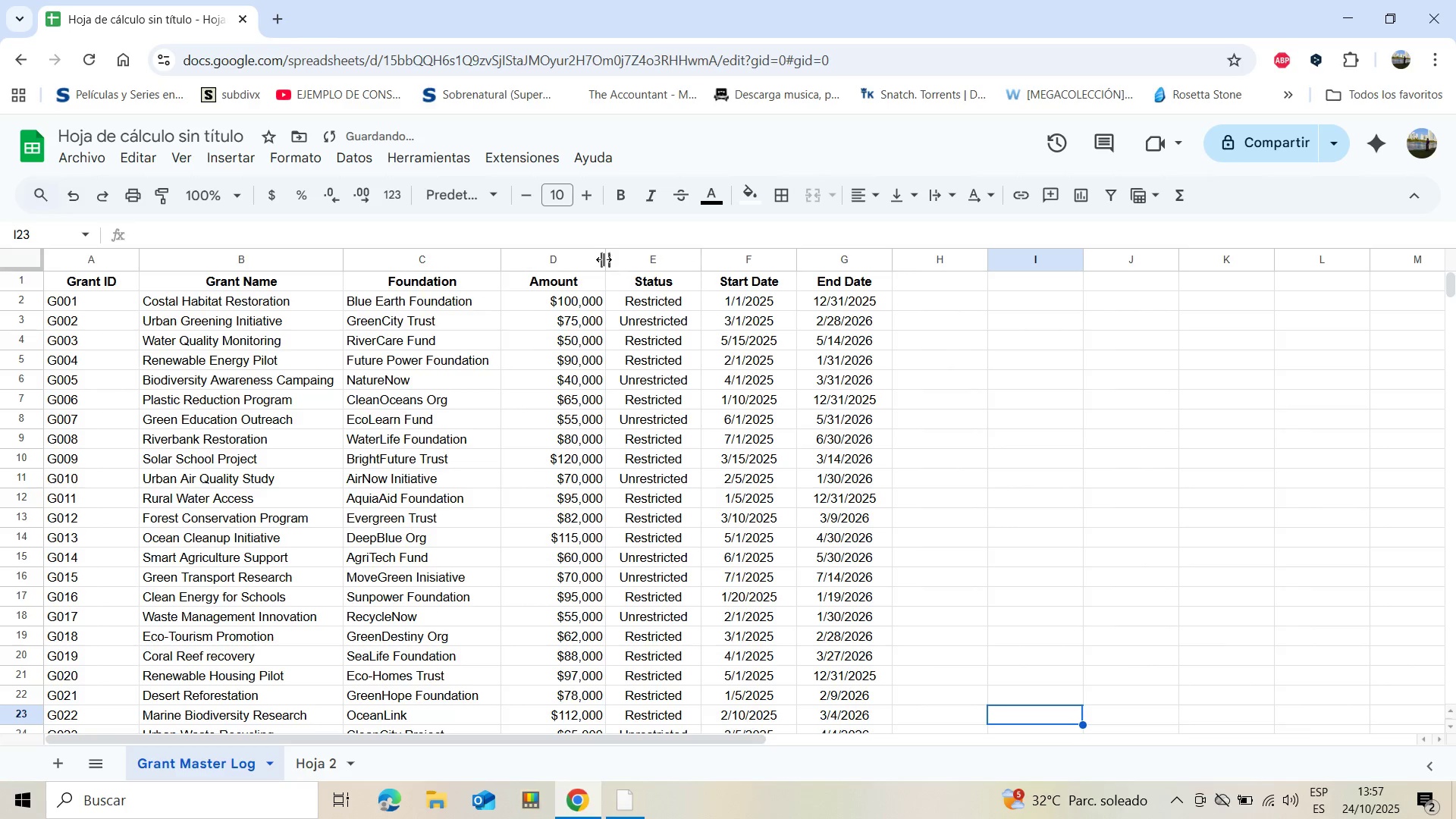 
scroll: coordinate [643, 417], scroll_direction: down, amount: 5.0
 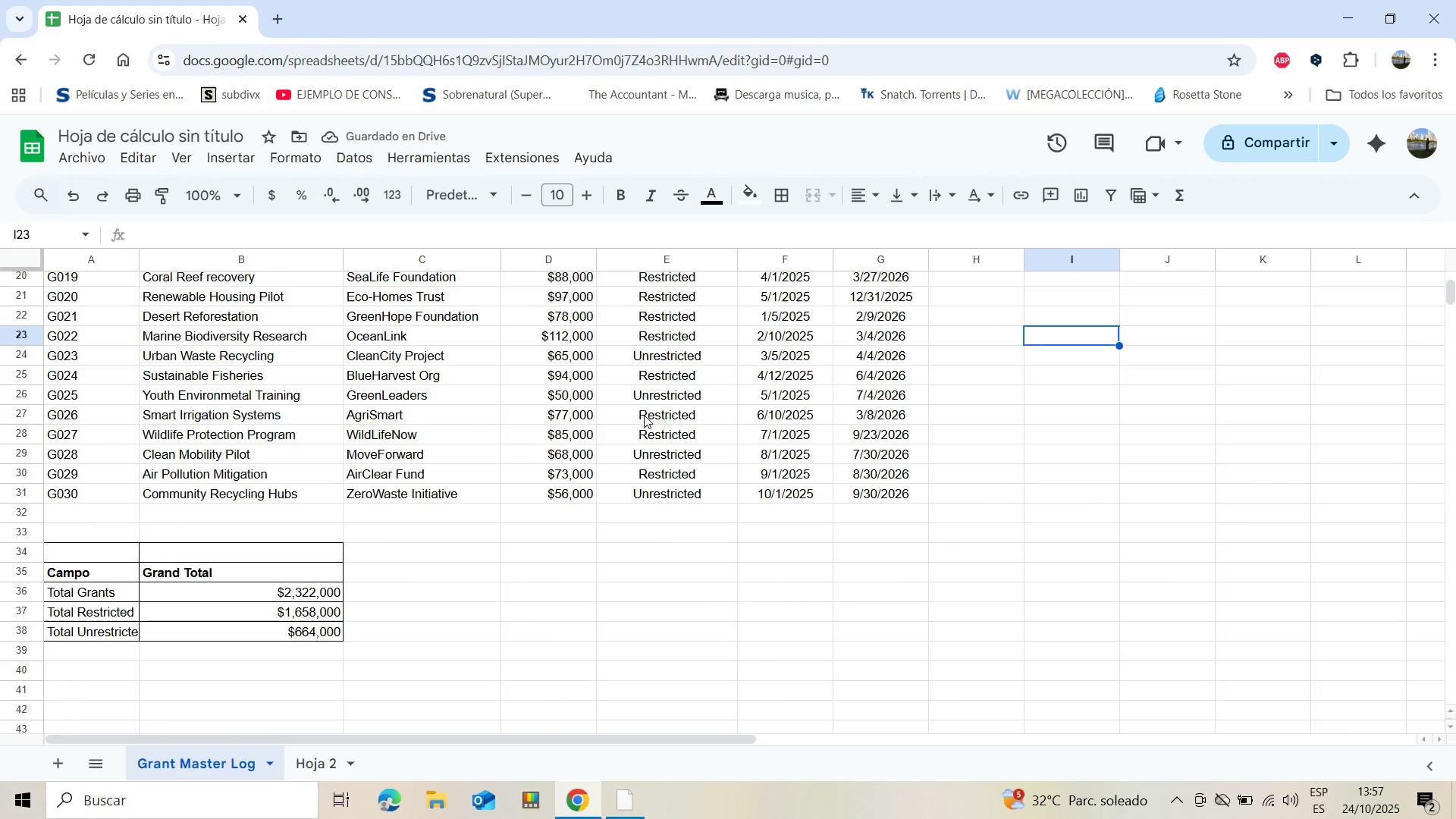 
scroll: coordinate [648, 414], scroll_direction: up, amount: 9.0
 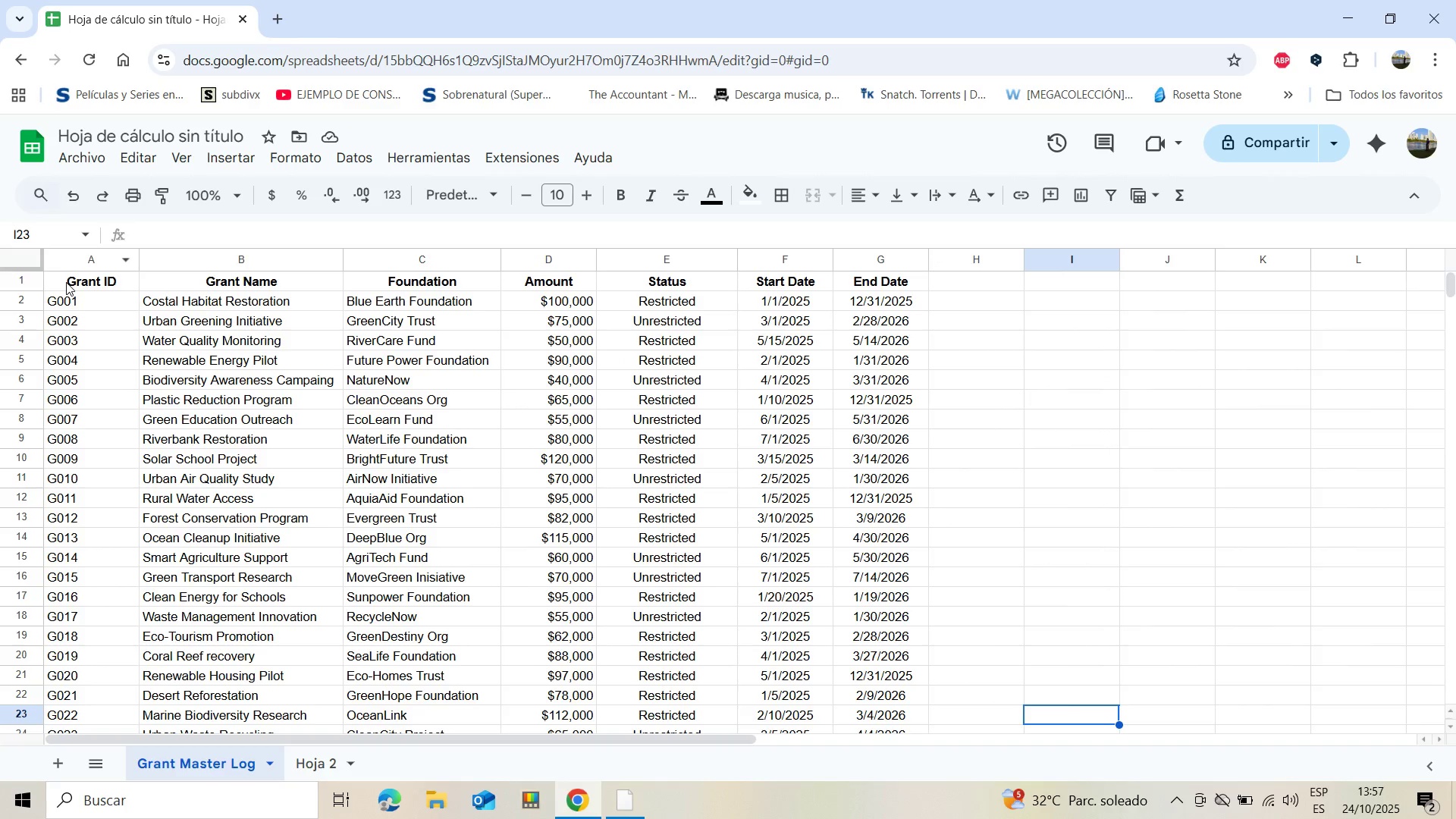 
left_click([66, 282])
 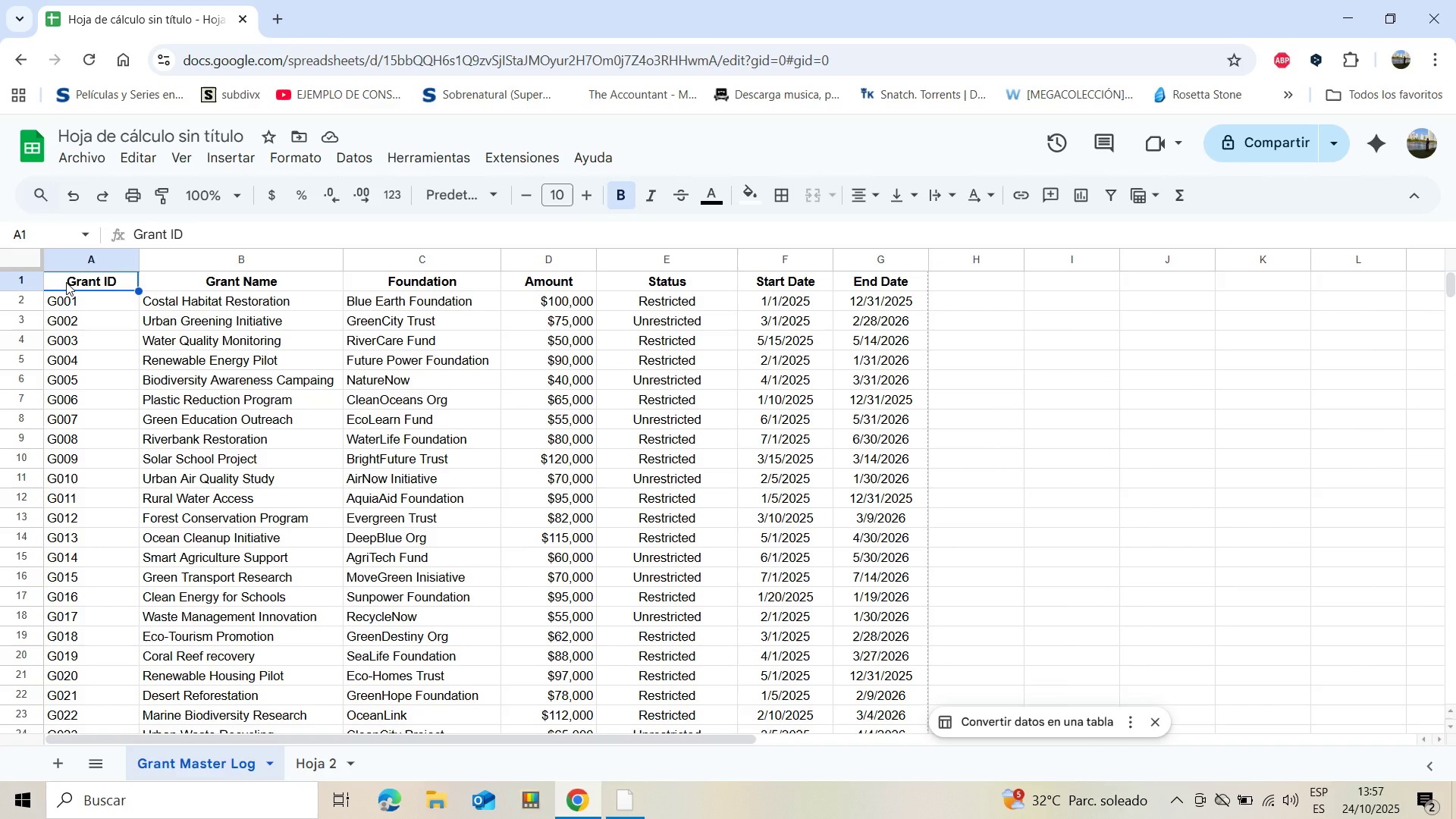 
key(Shift+ArrowRight)
 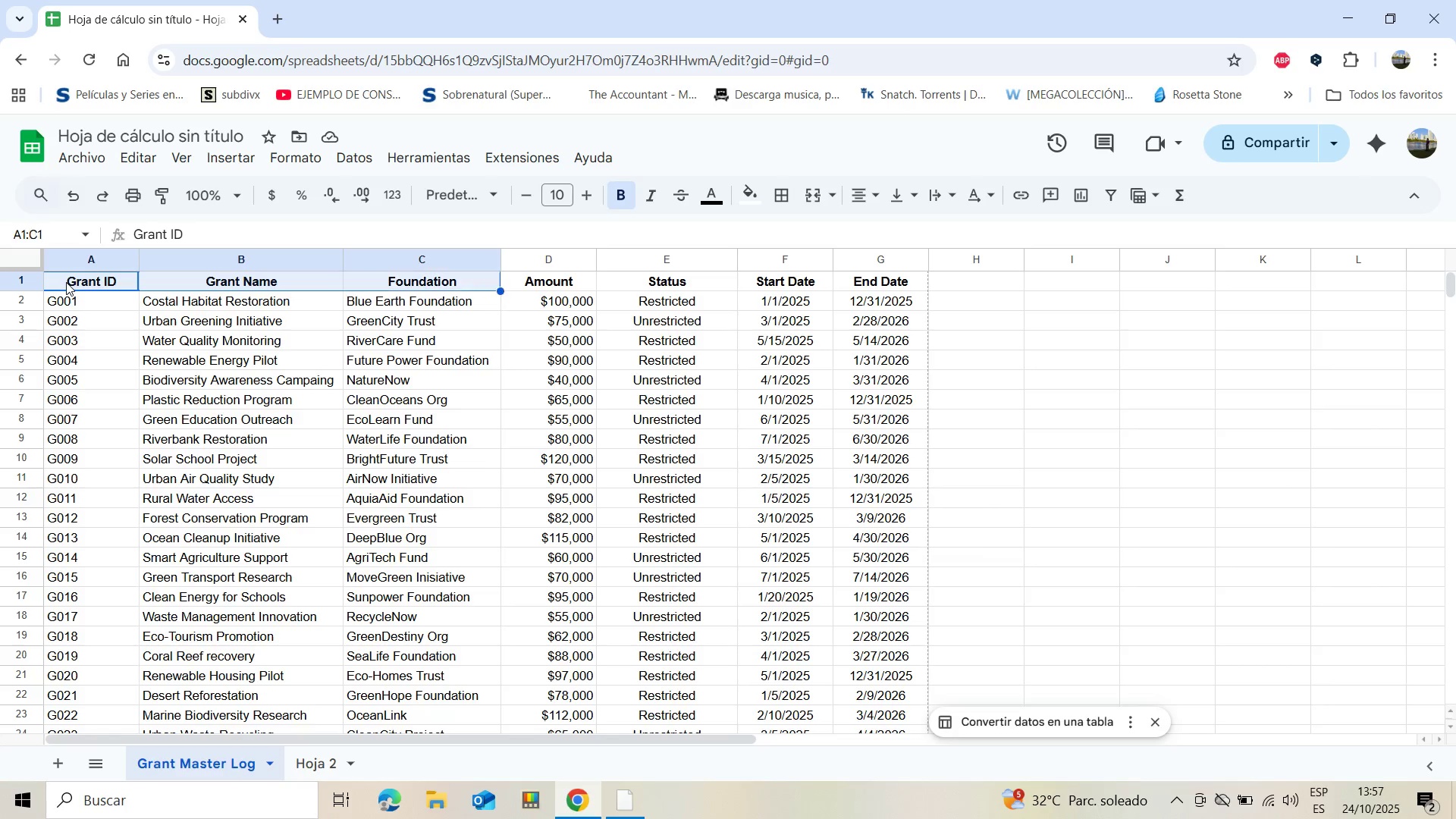 
key(Shift+ArrowRight)
 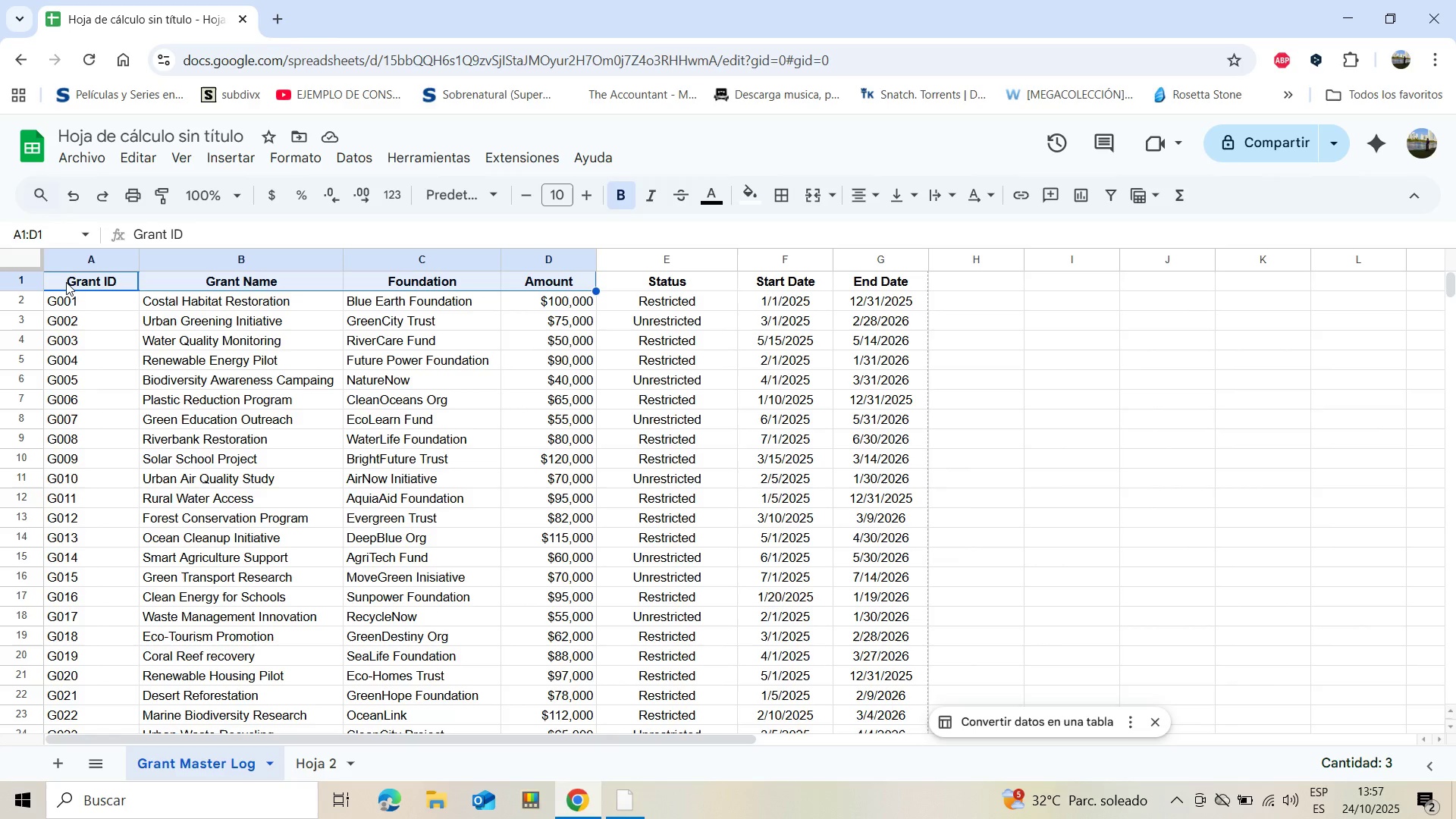 
key(Shift+ArrowRight)
 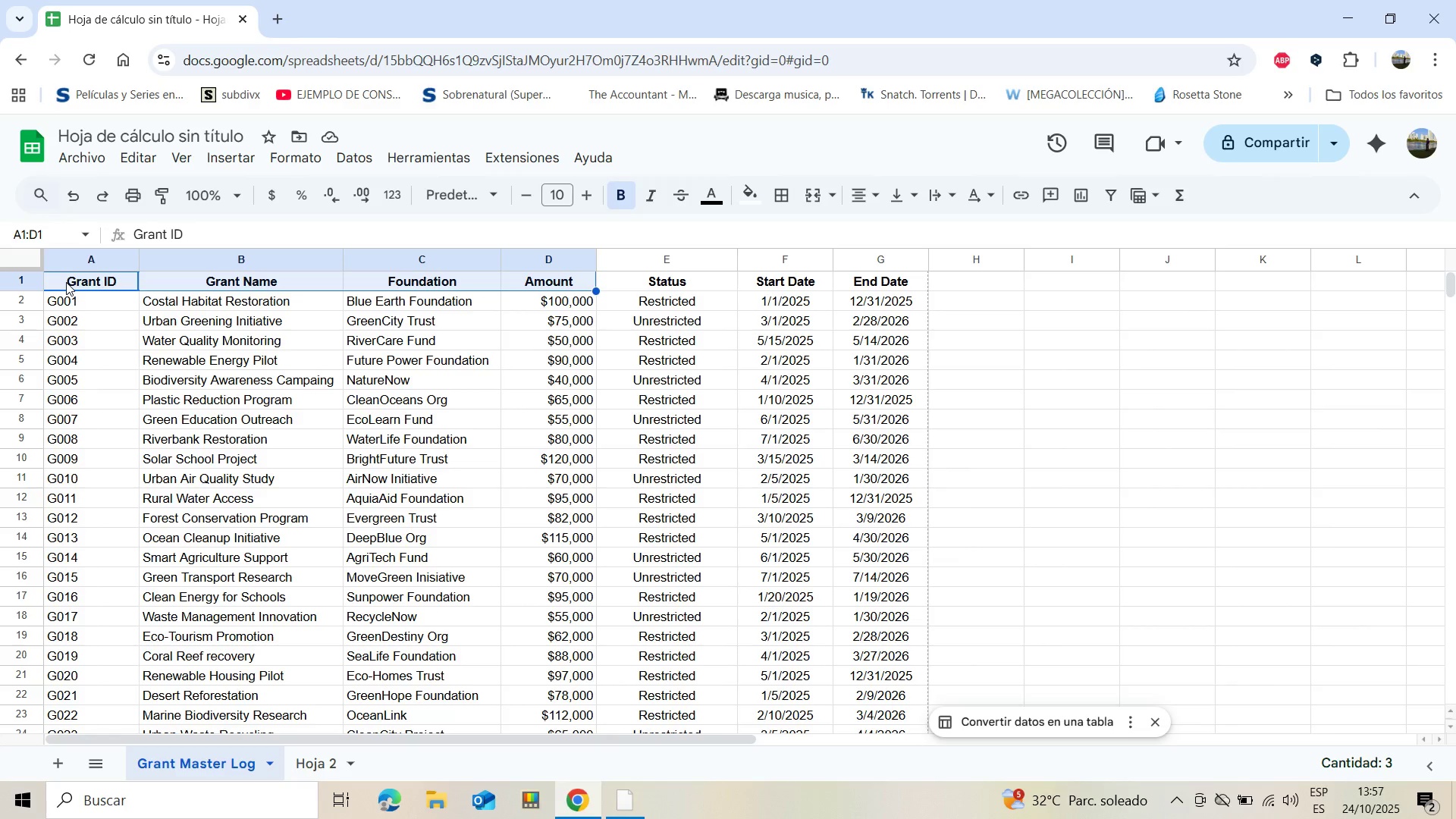 
key(Shift+ArrowRight)
 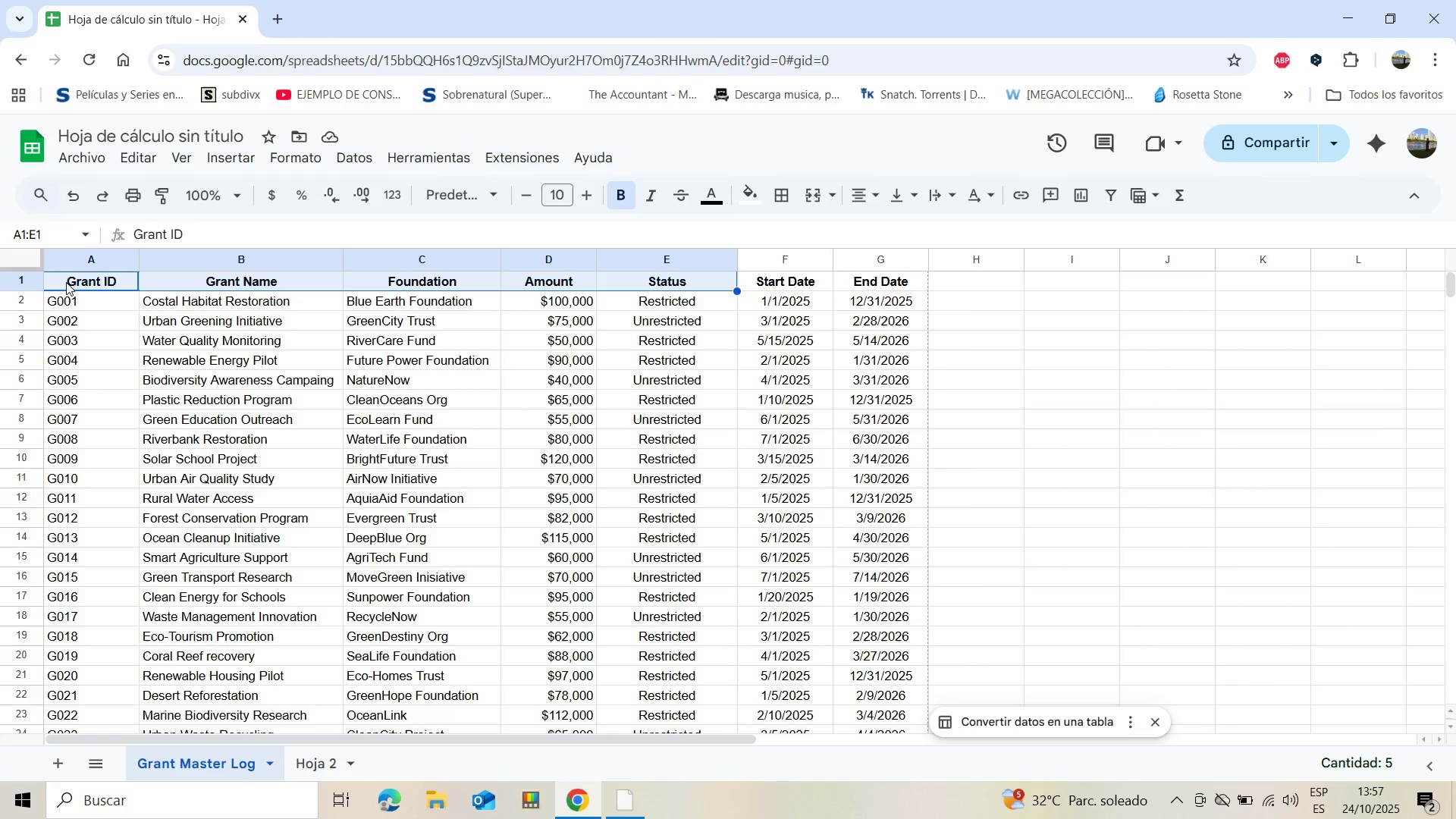 
key(Shift+ArrowRight)
 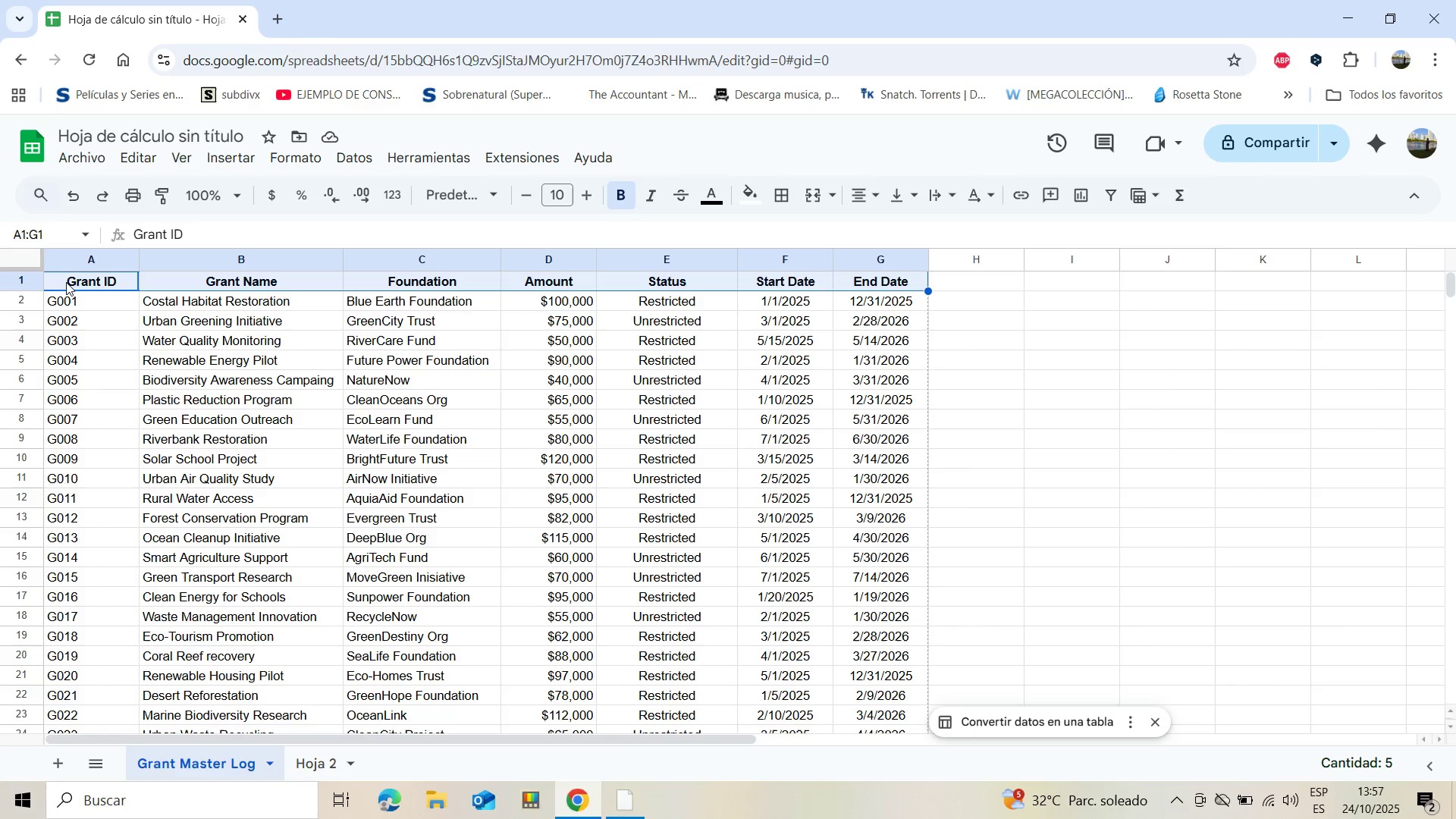 
key(Shift+ArrowRight)
 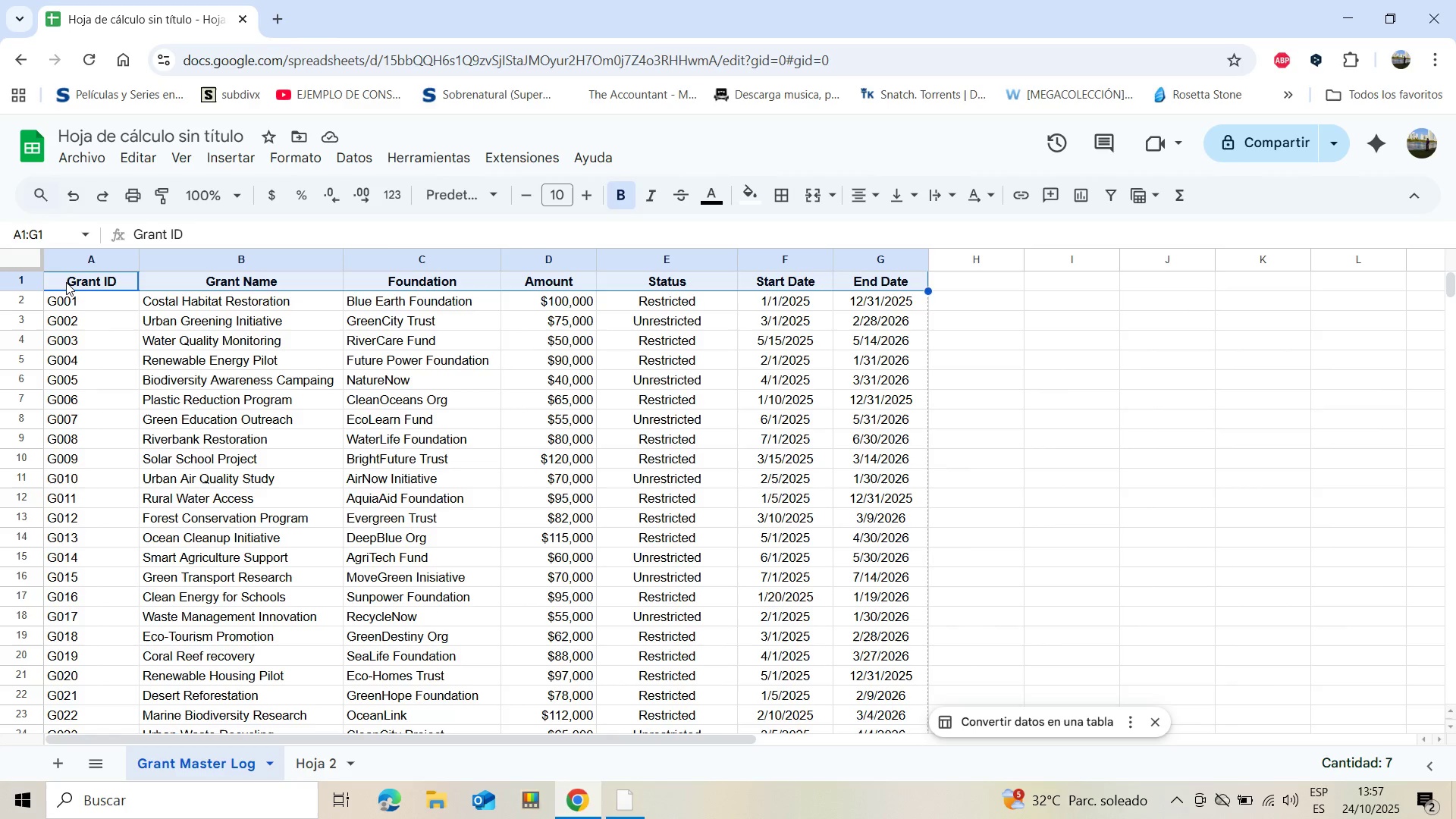 
key(Shift+ArrowDown)
 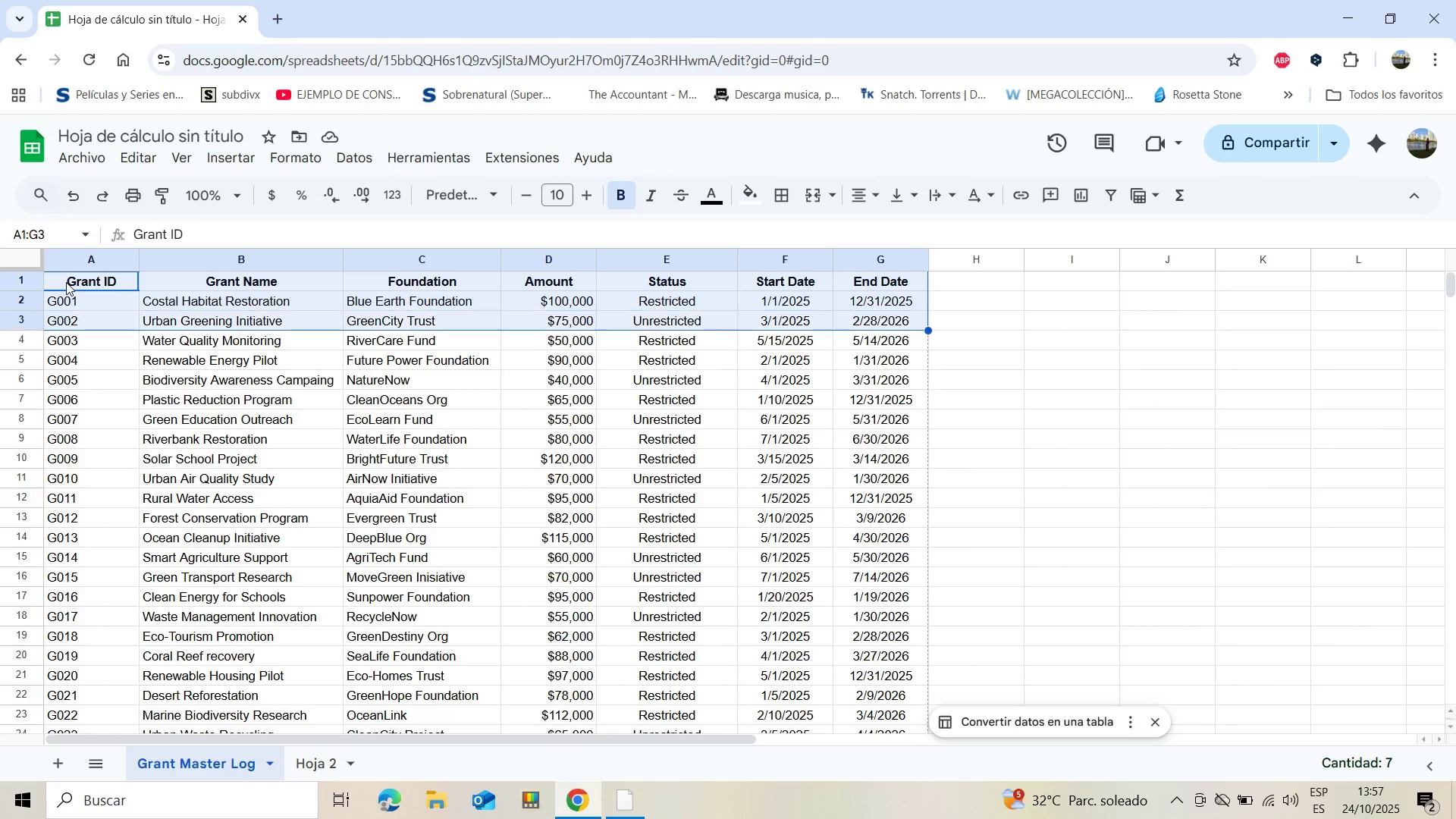 
key(Shift+ArrowDown)
 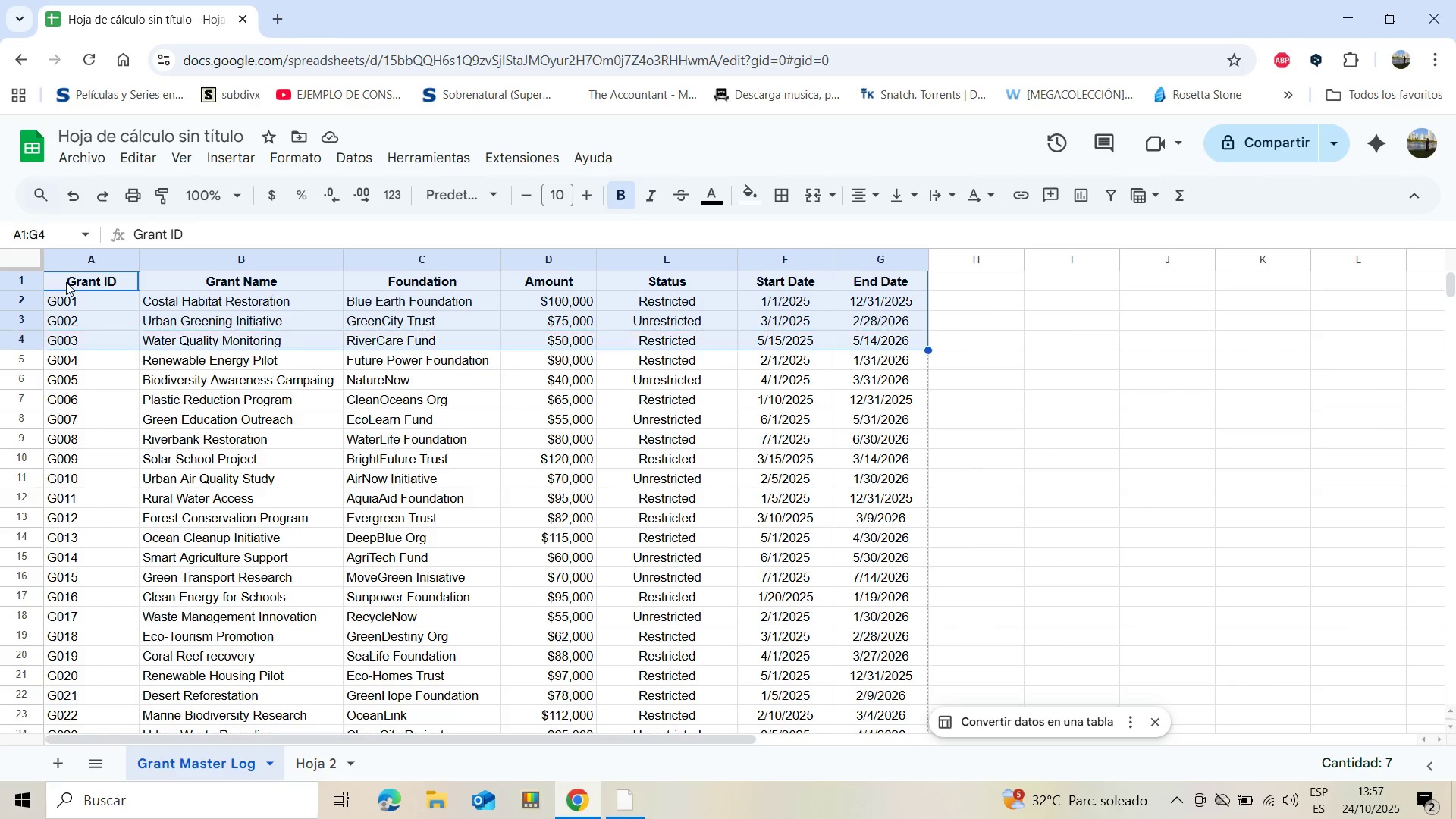 
key(Shift+ArrowDown)
 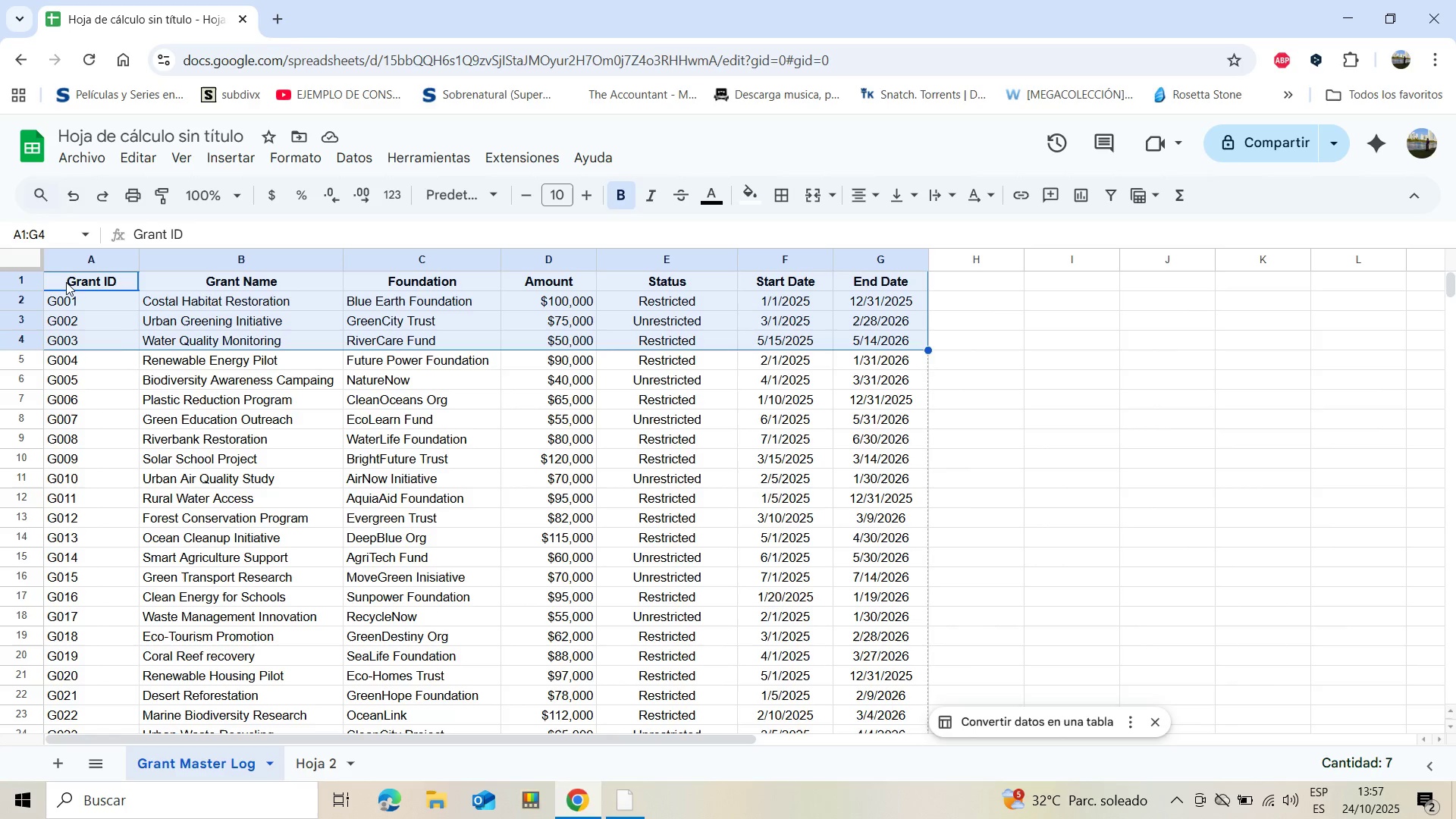 
key(Shift+ArrowDown)
 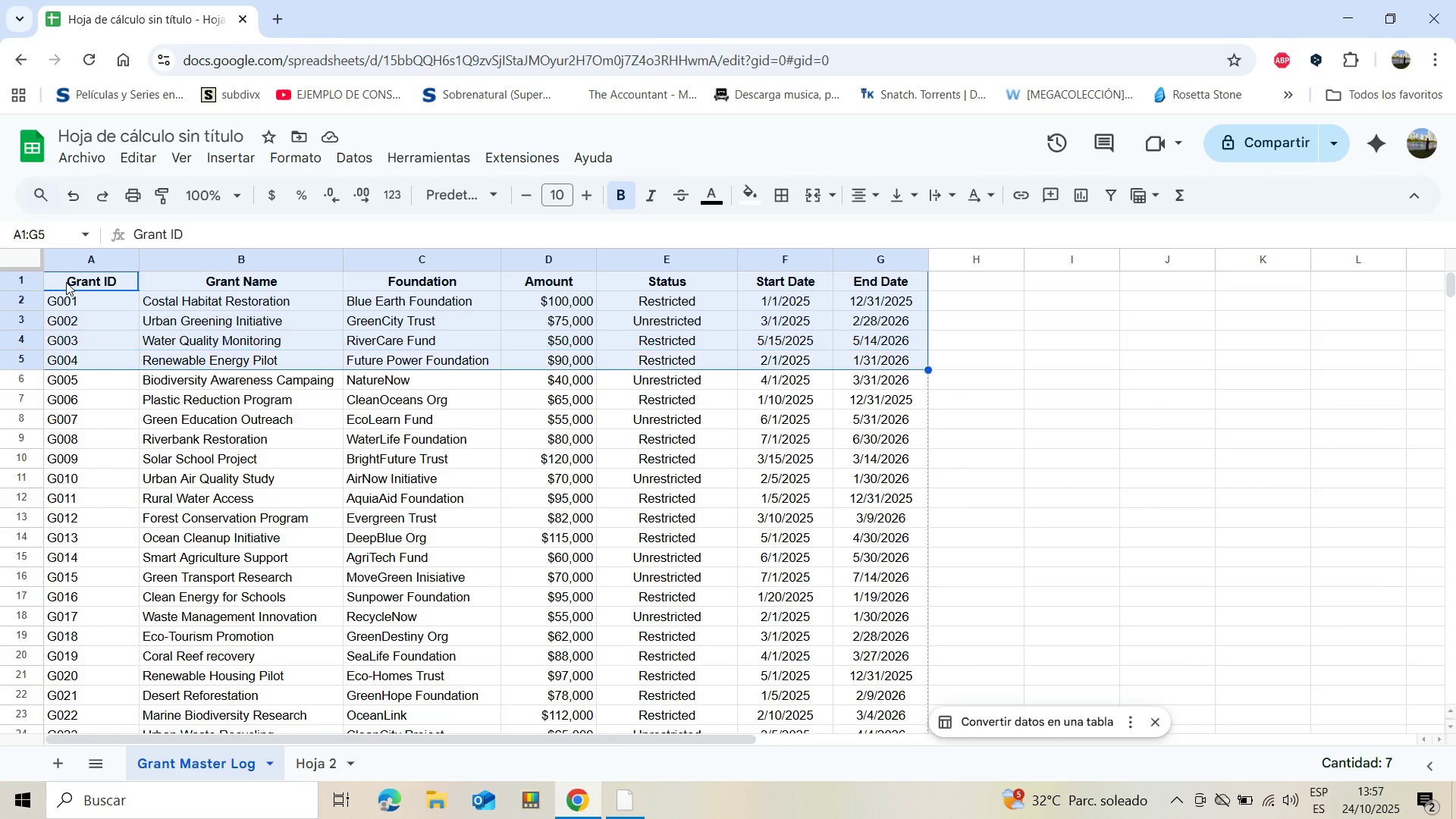 
hold_key(key=ArrowDown, duration=1.4)
 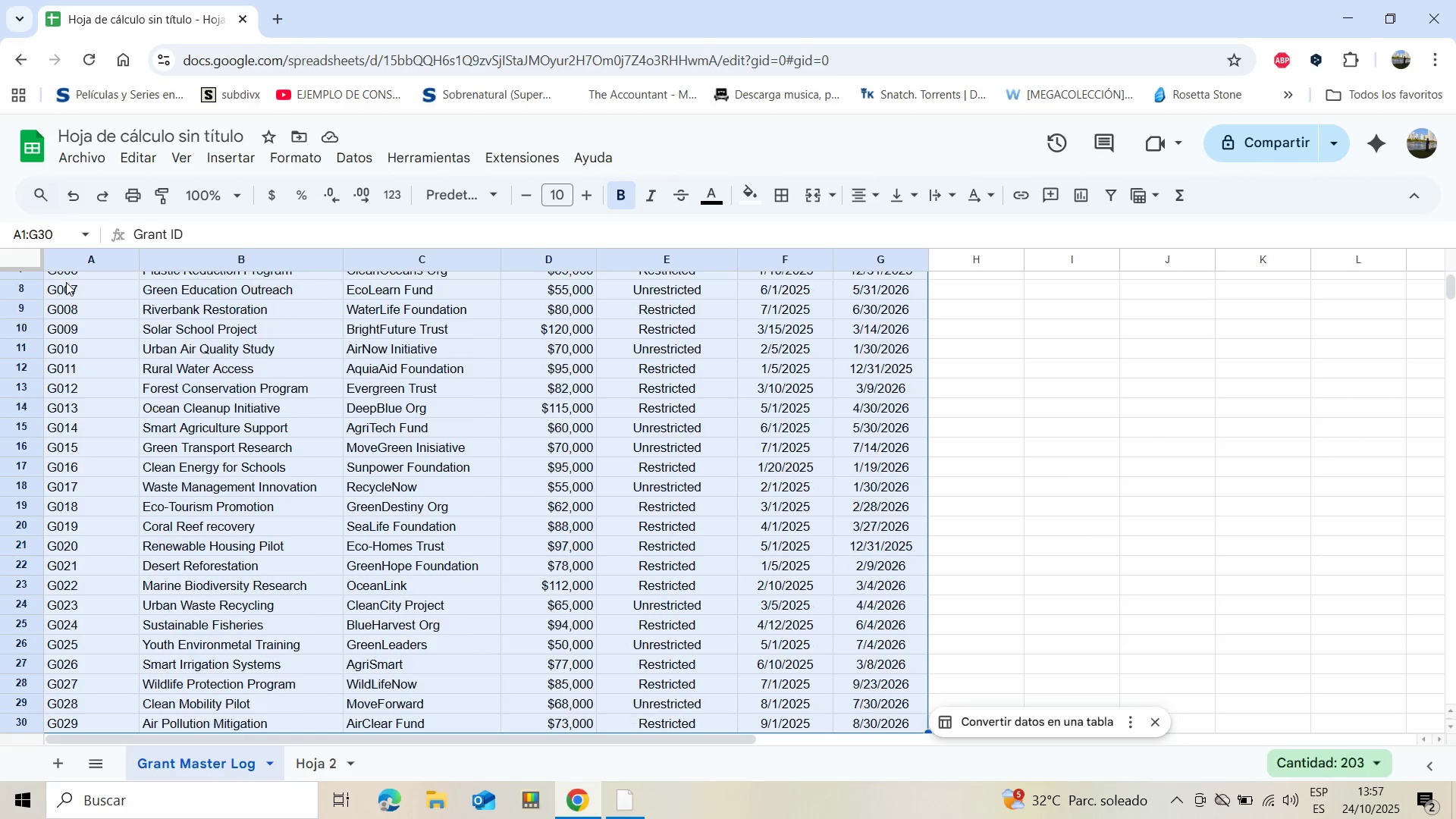 
key(Shift+ArrowDown)
 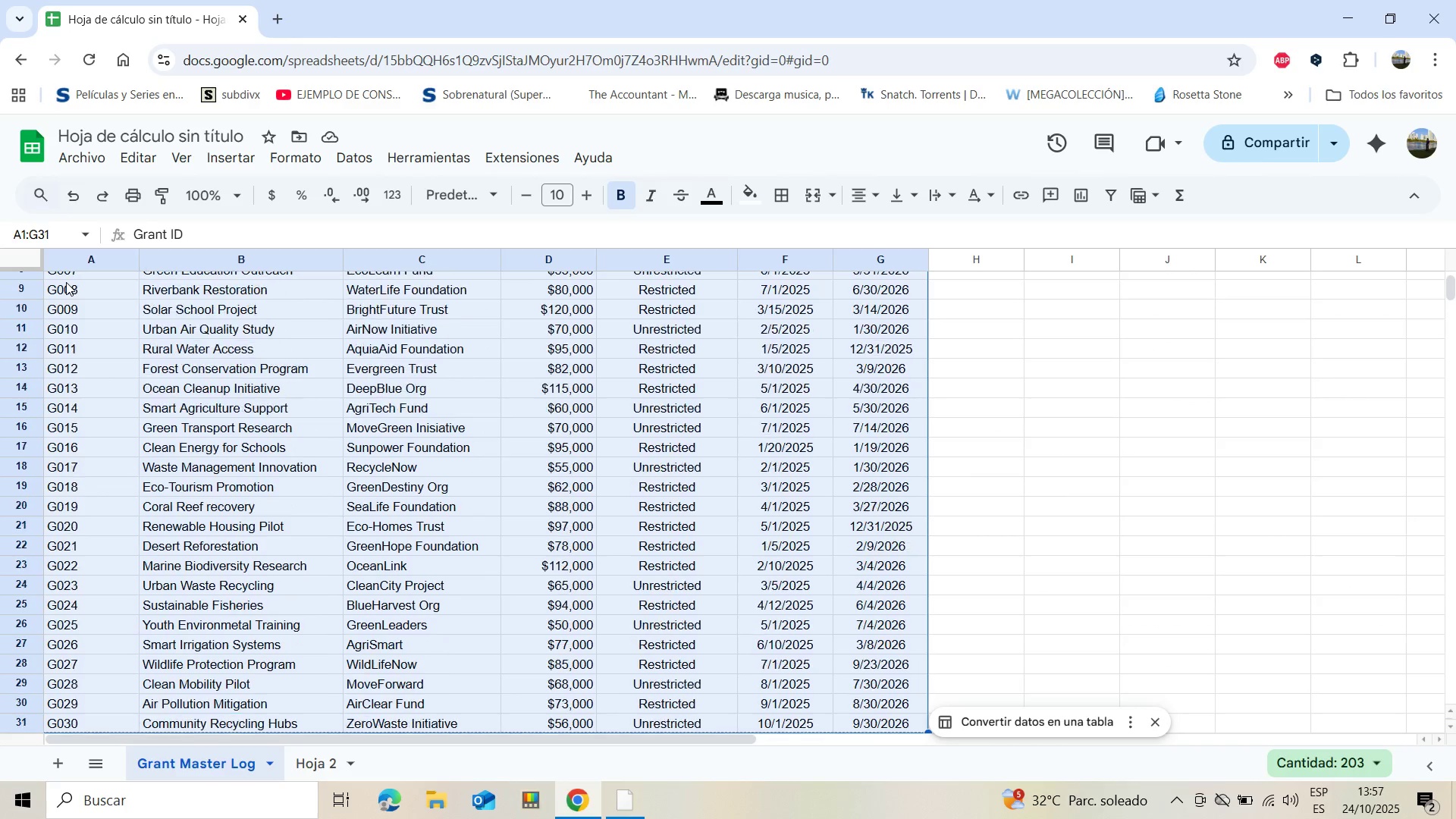 
key(Shift+ArrowDown)
 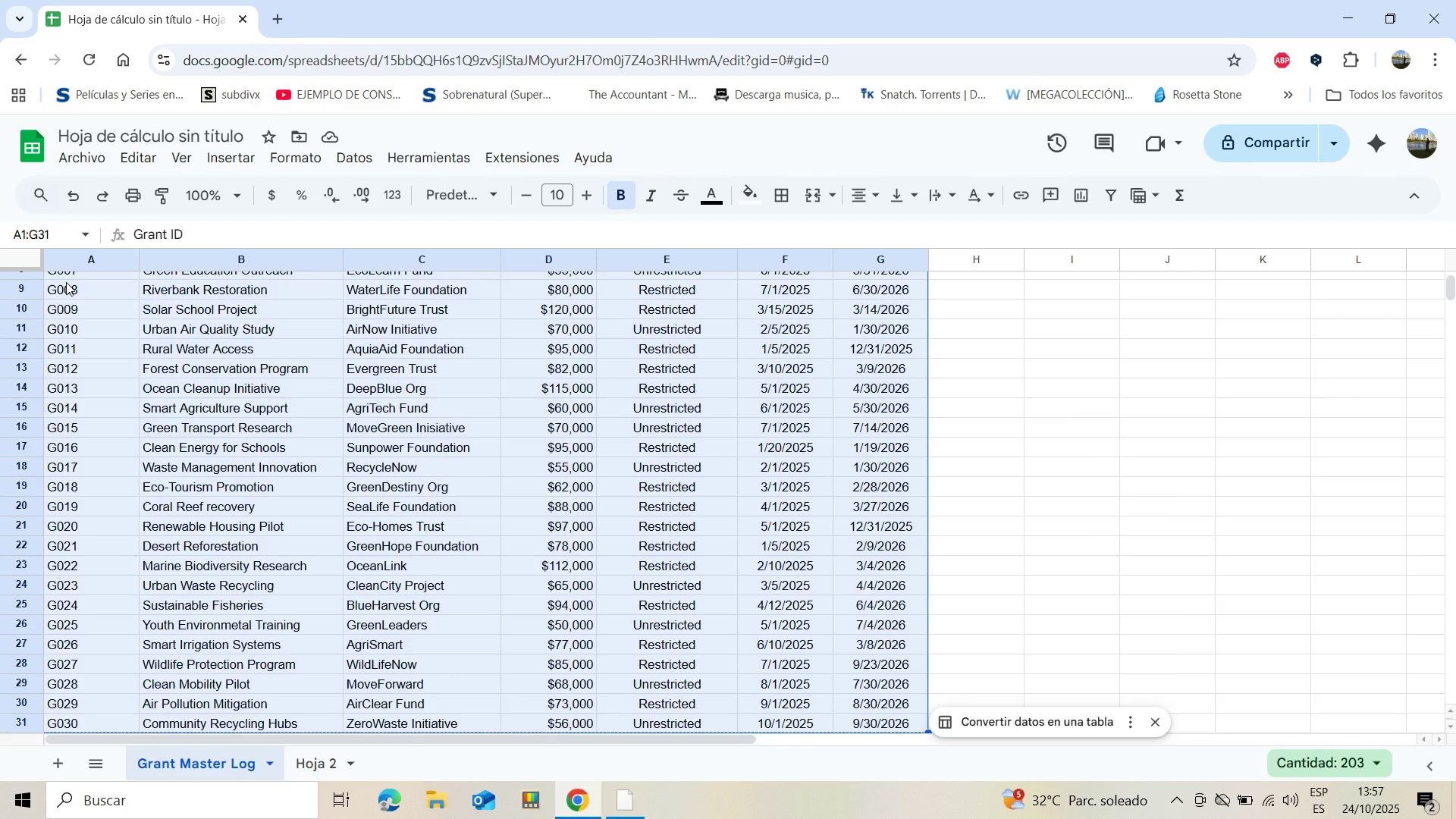 
key(Shift+ArrowDown)
 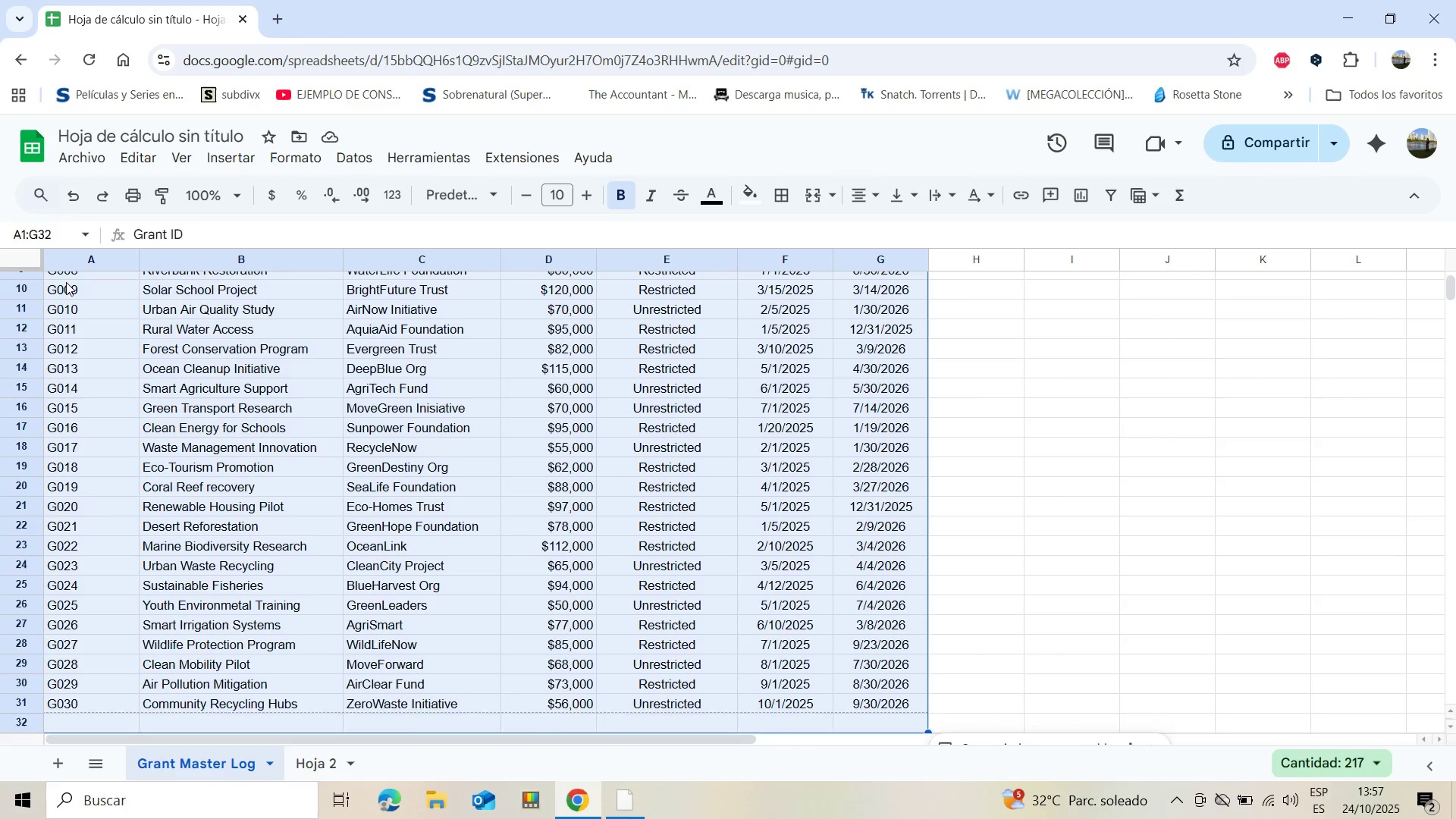 
key(Shift+ArrowUp)
 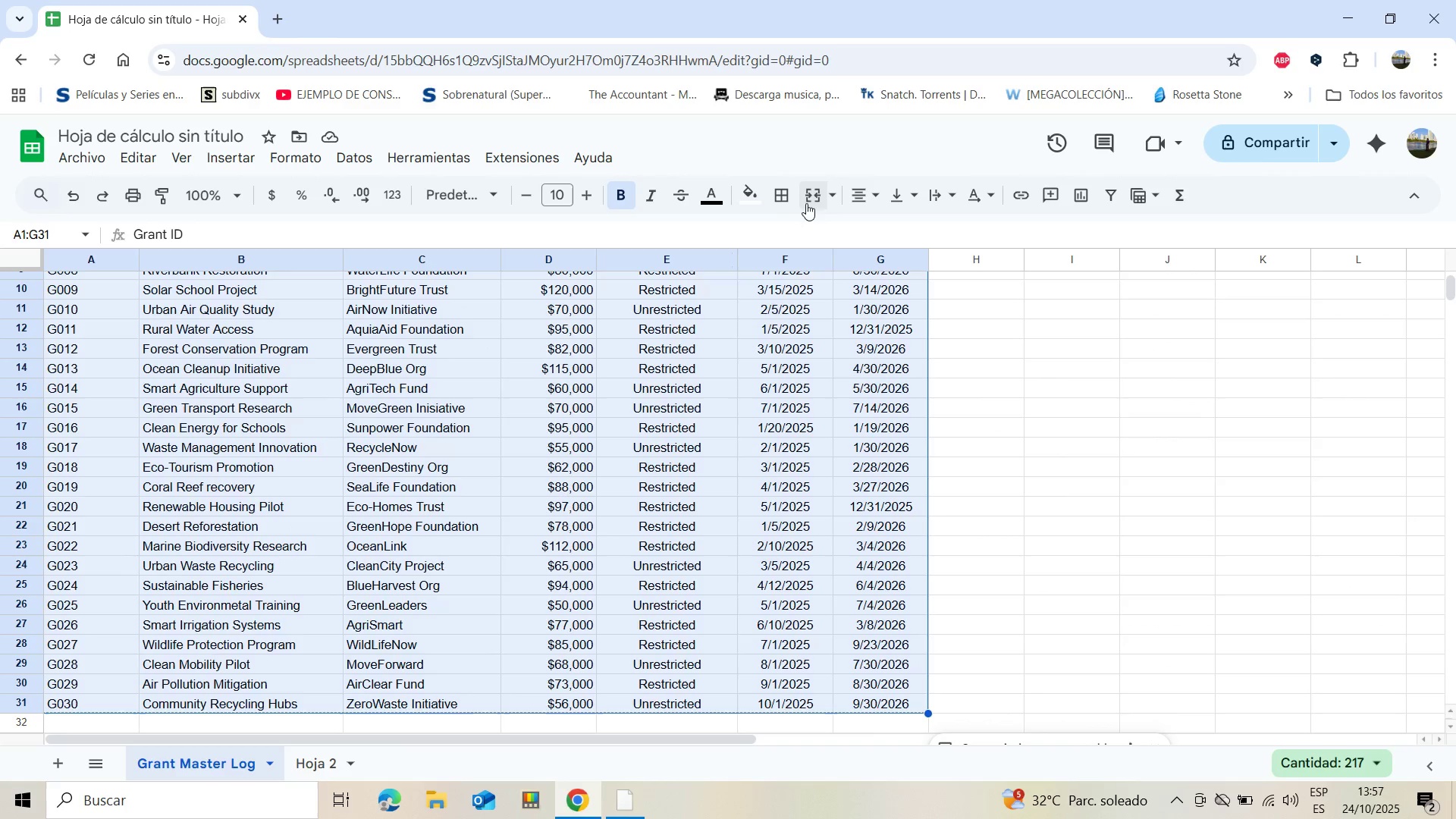 
left_click([782, 195])
 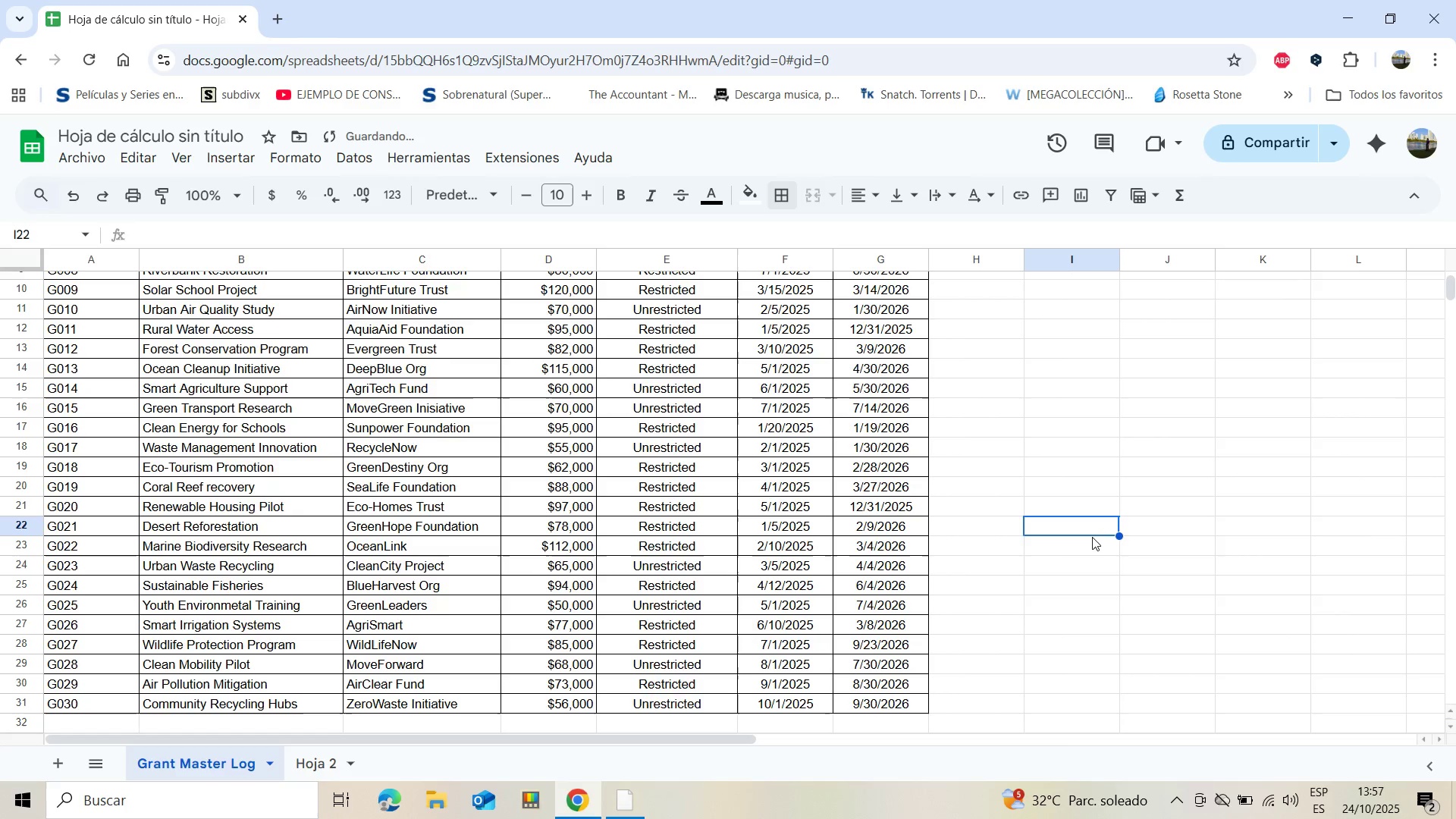 
scroll: coordinate [1012, 529], scroll_direction: down, amount: 4.0
 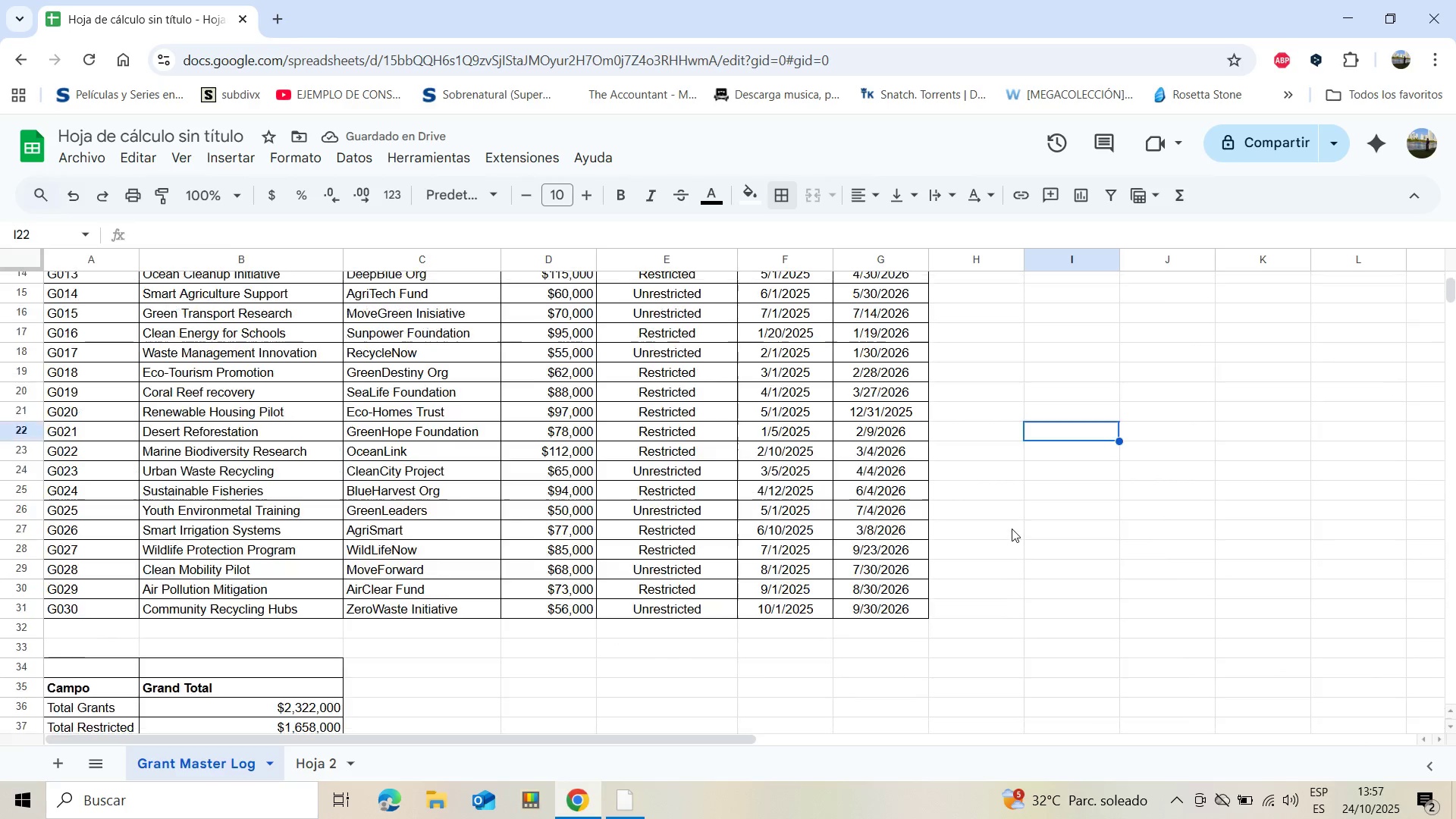 
scroll: coordinate [1014, 526], scroll_direction: up, amount: 9.0